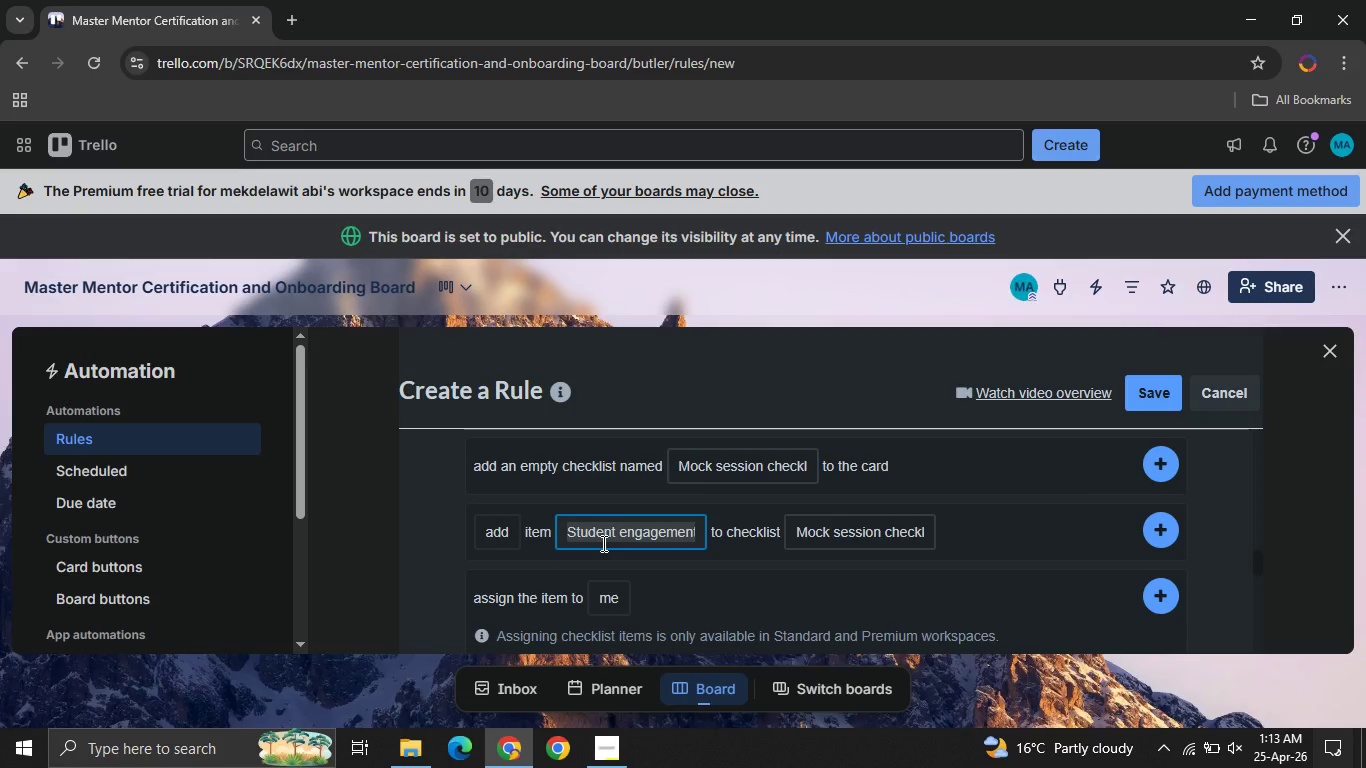 
key(Control+A)
 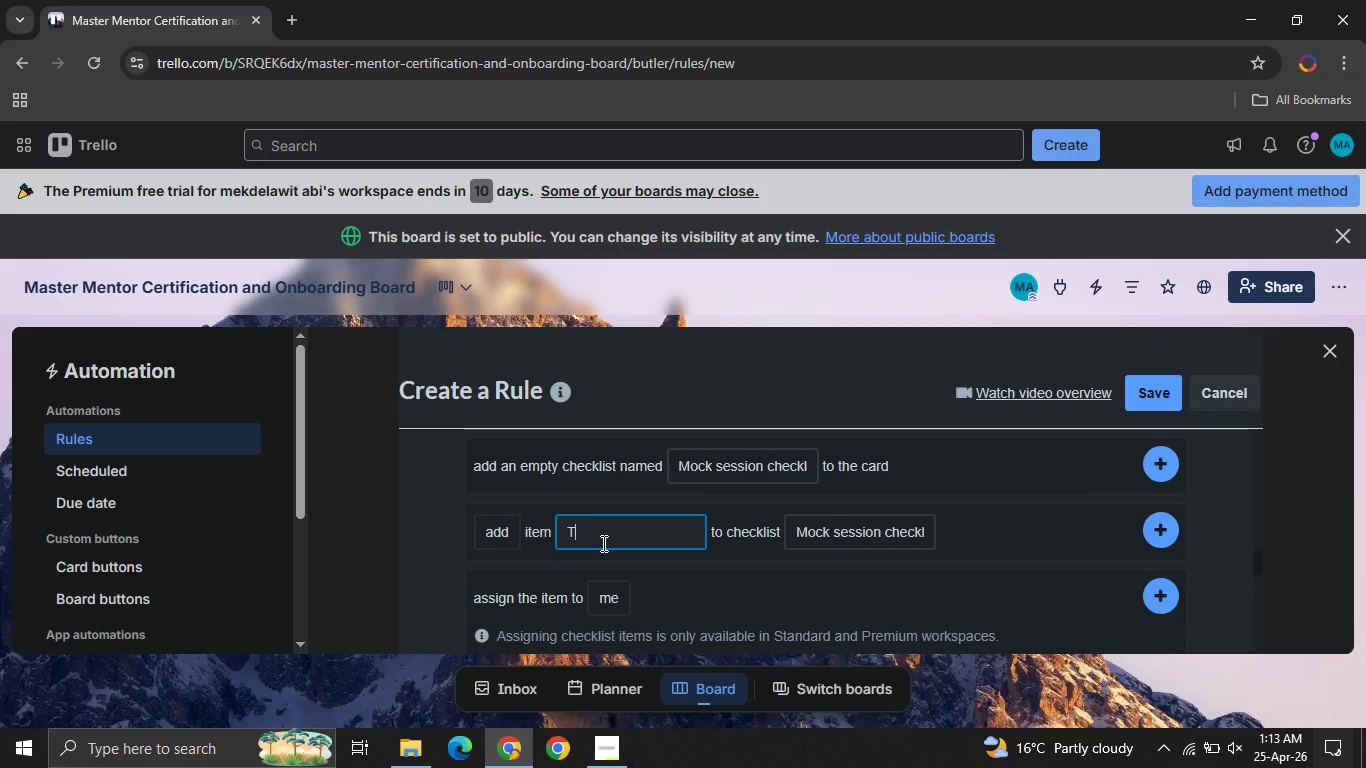 
type(Technical accuracy )
 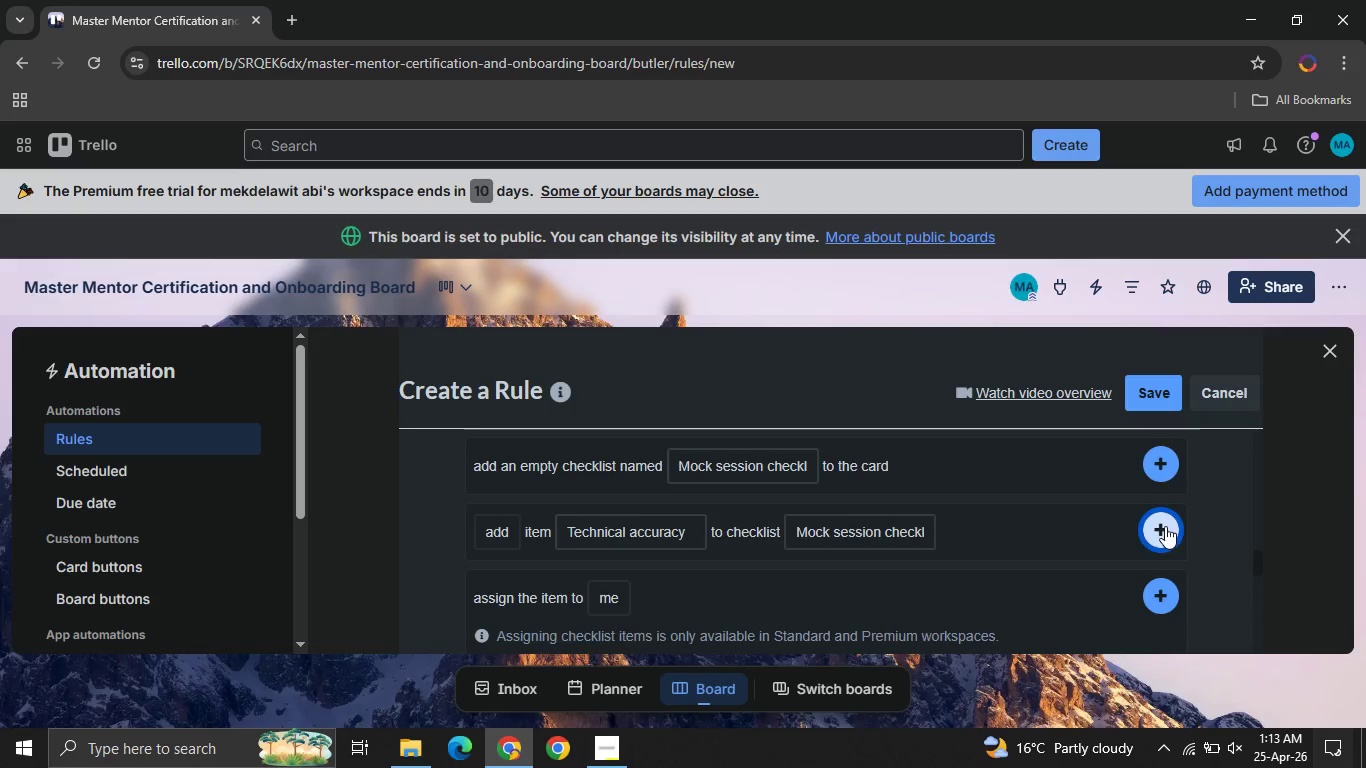 
left_click([1165, 526])
 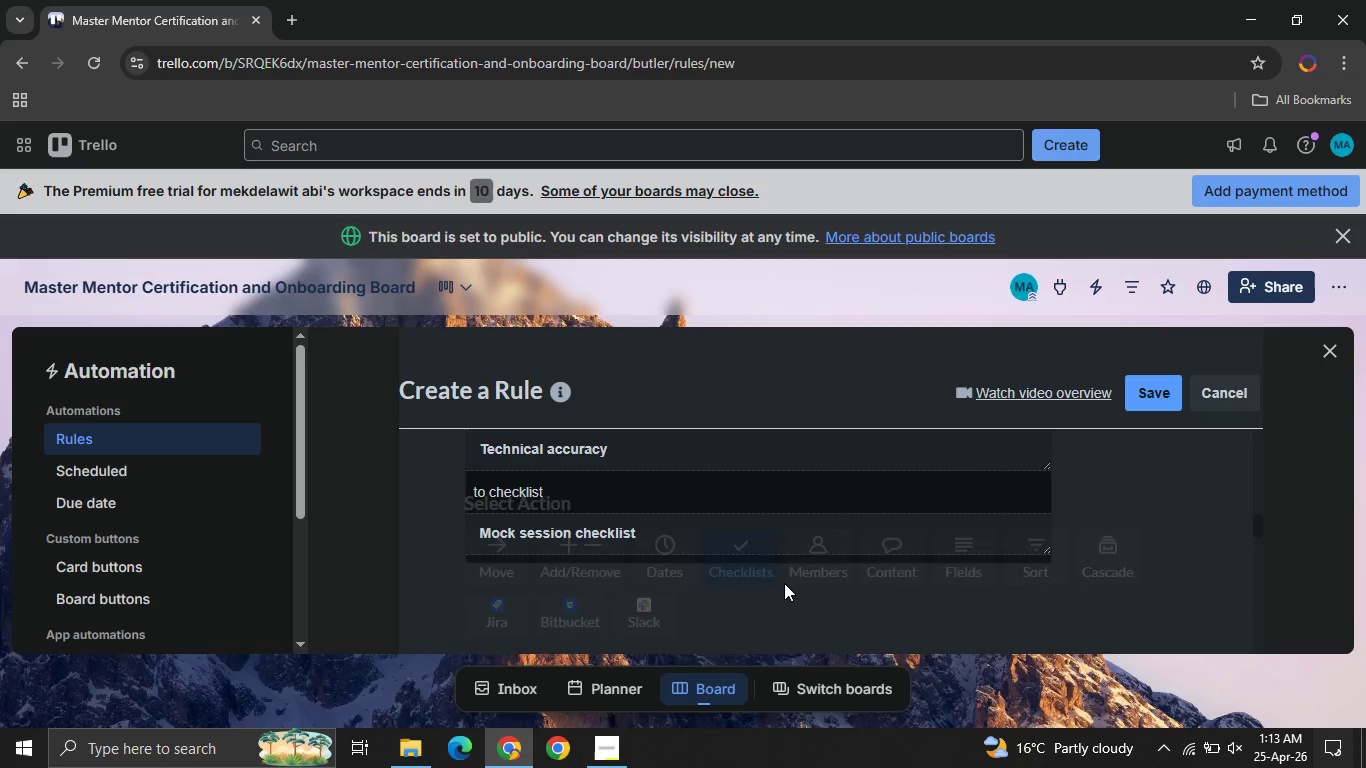 
left_click([784, 583])
 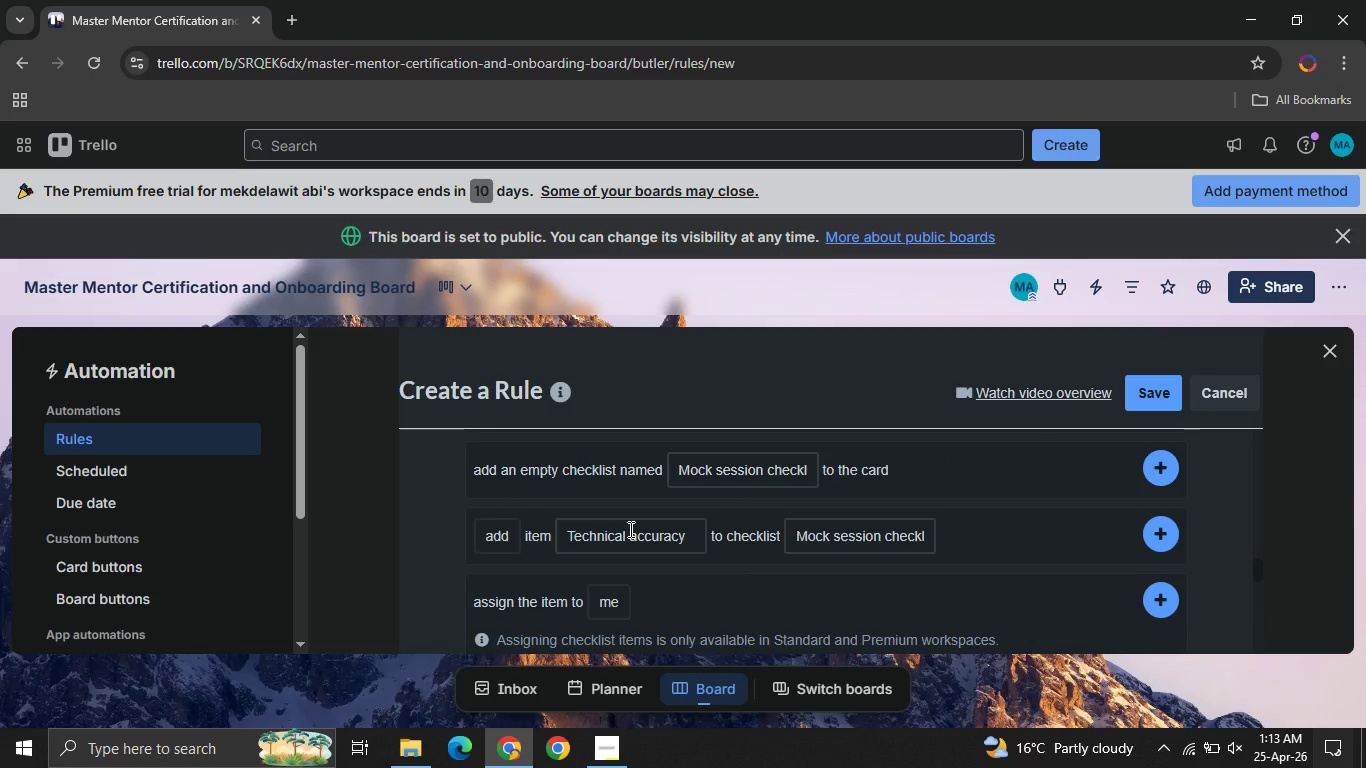 
left_click([629, 529])
 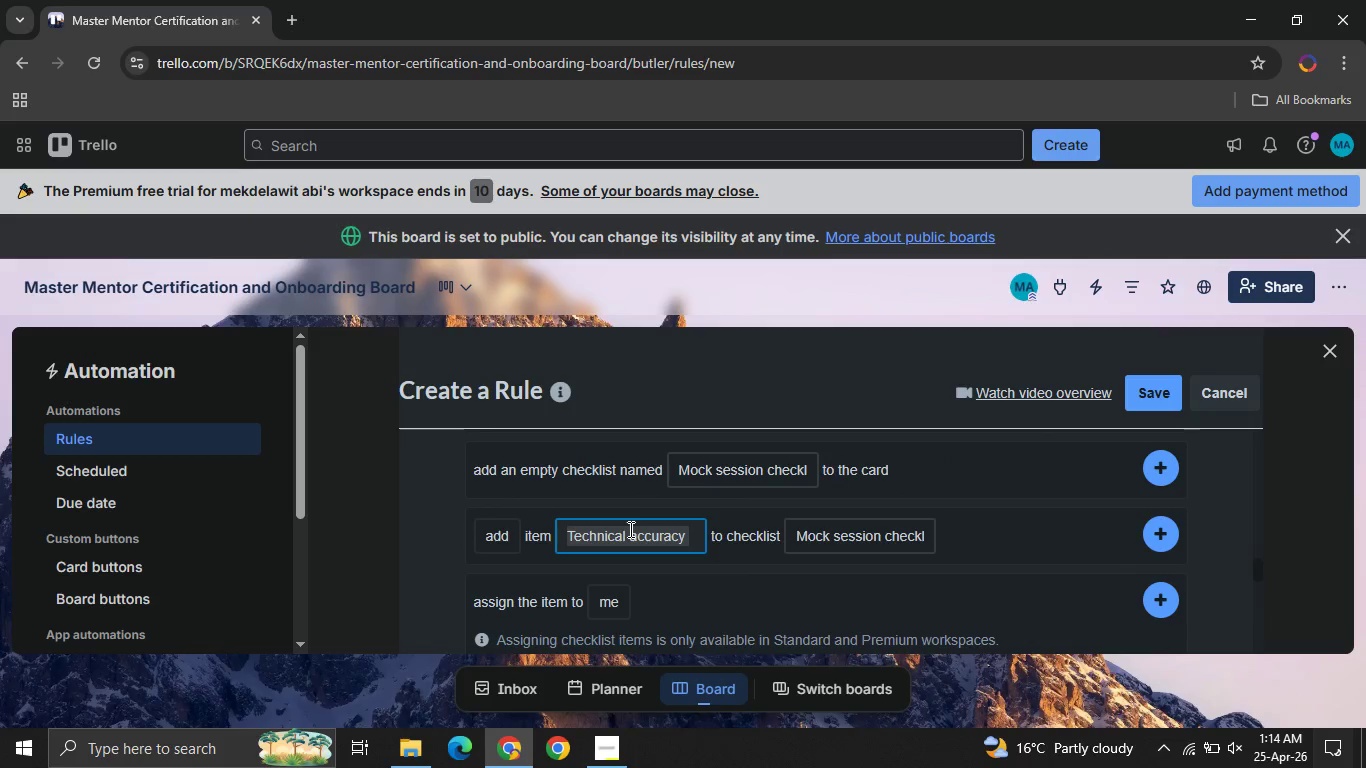 
key(Control+ControlLeft)
 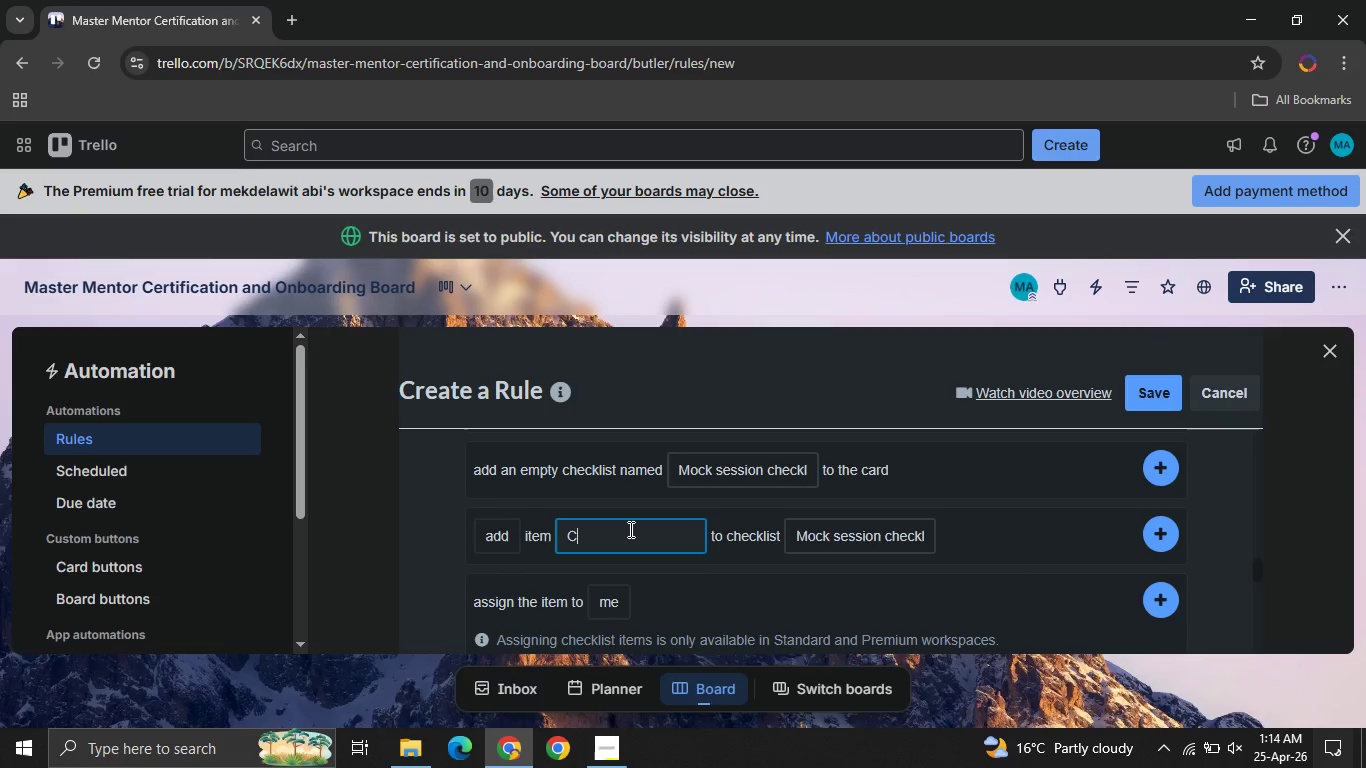 
key(Control+A)
 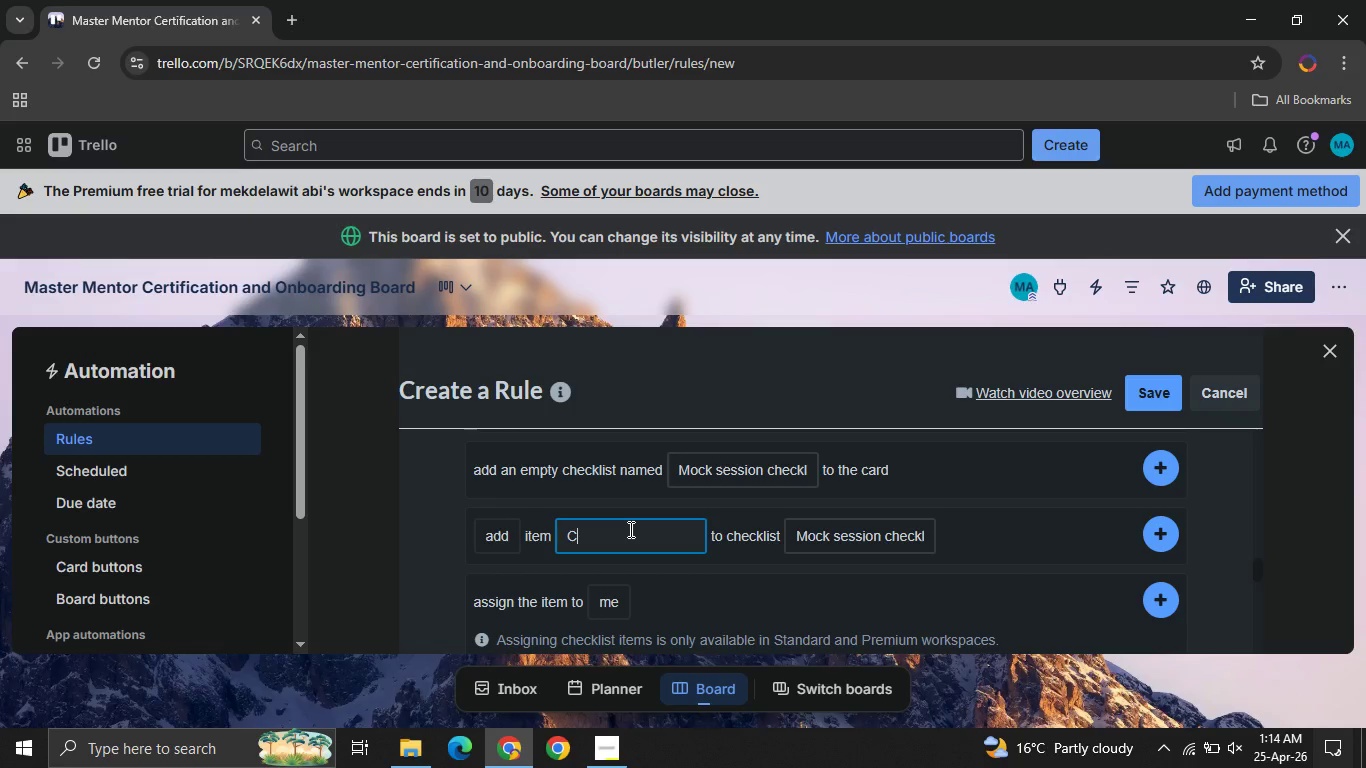 
type(Communication quality )
key(Backspace)
 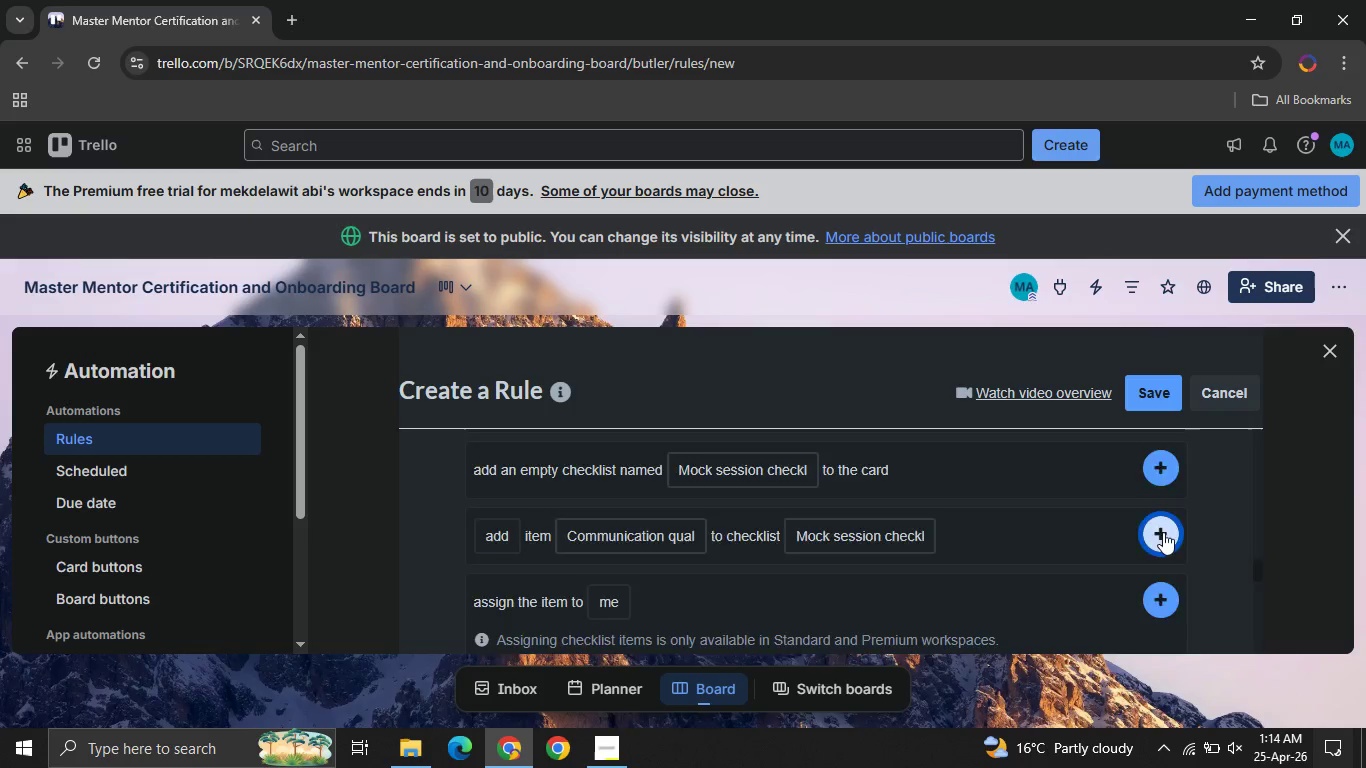 
left_click([1163, 532])
 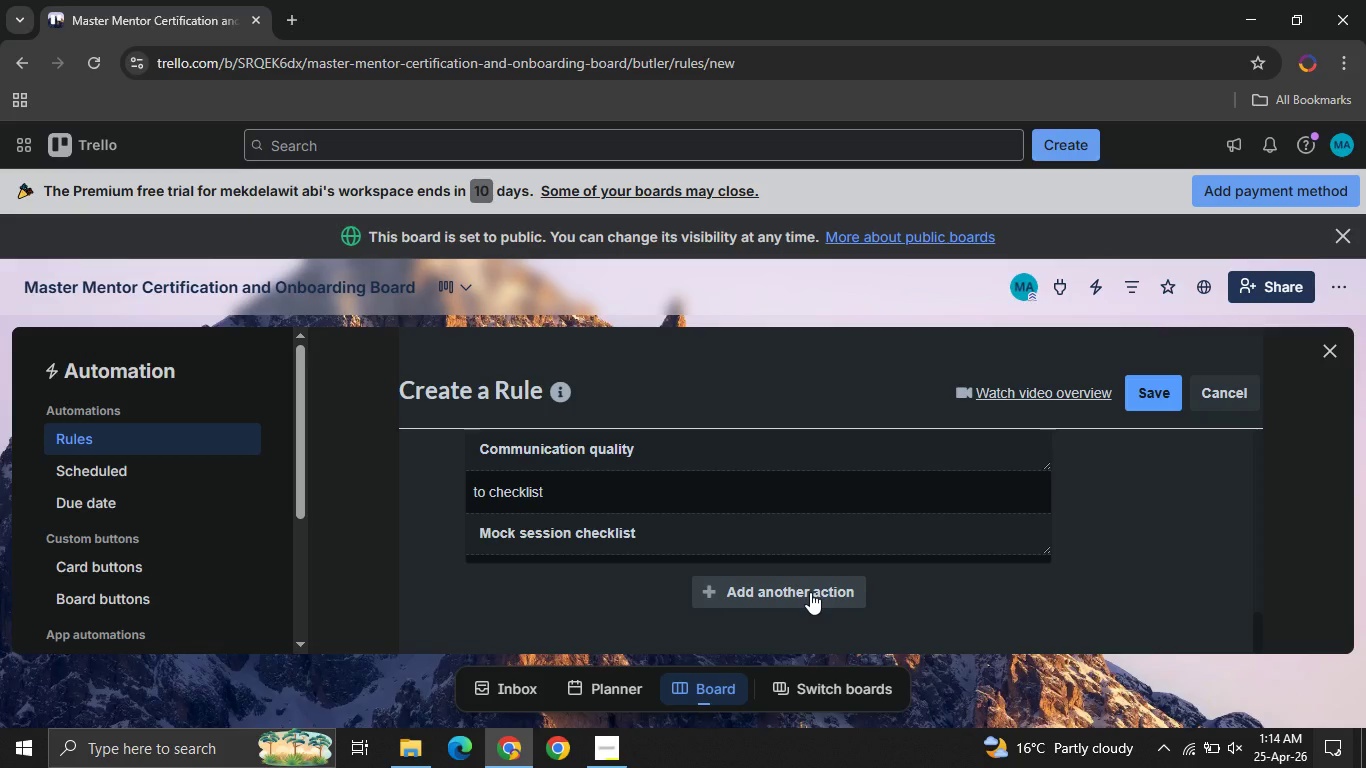 
wait(7.83)
 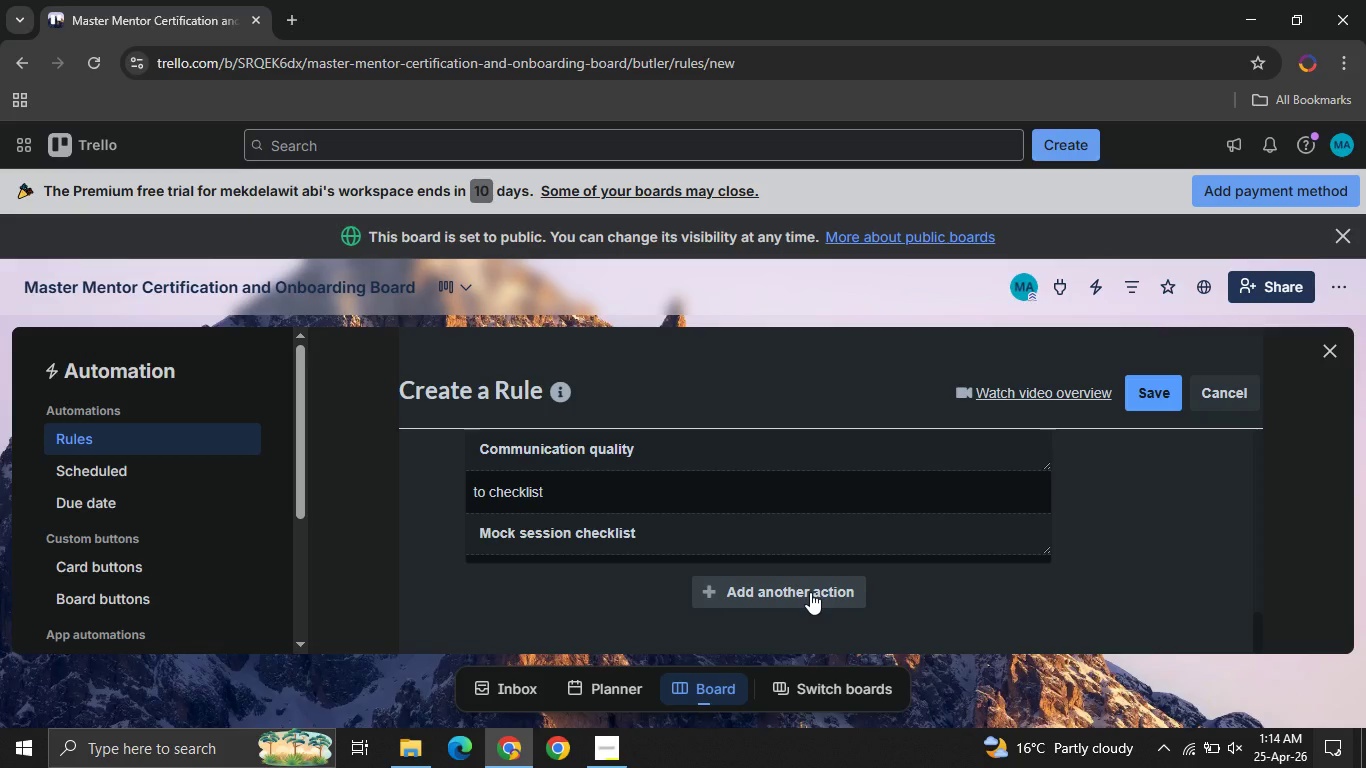 
left_click([810, 592])
 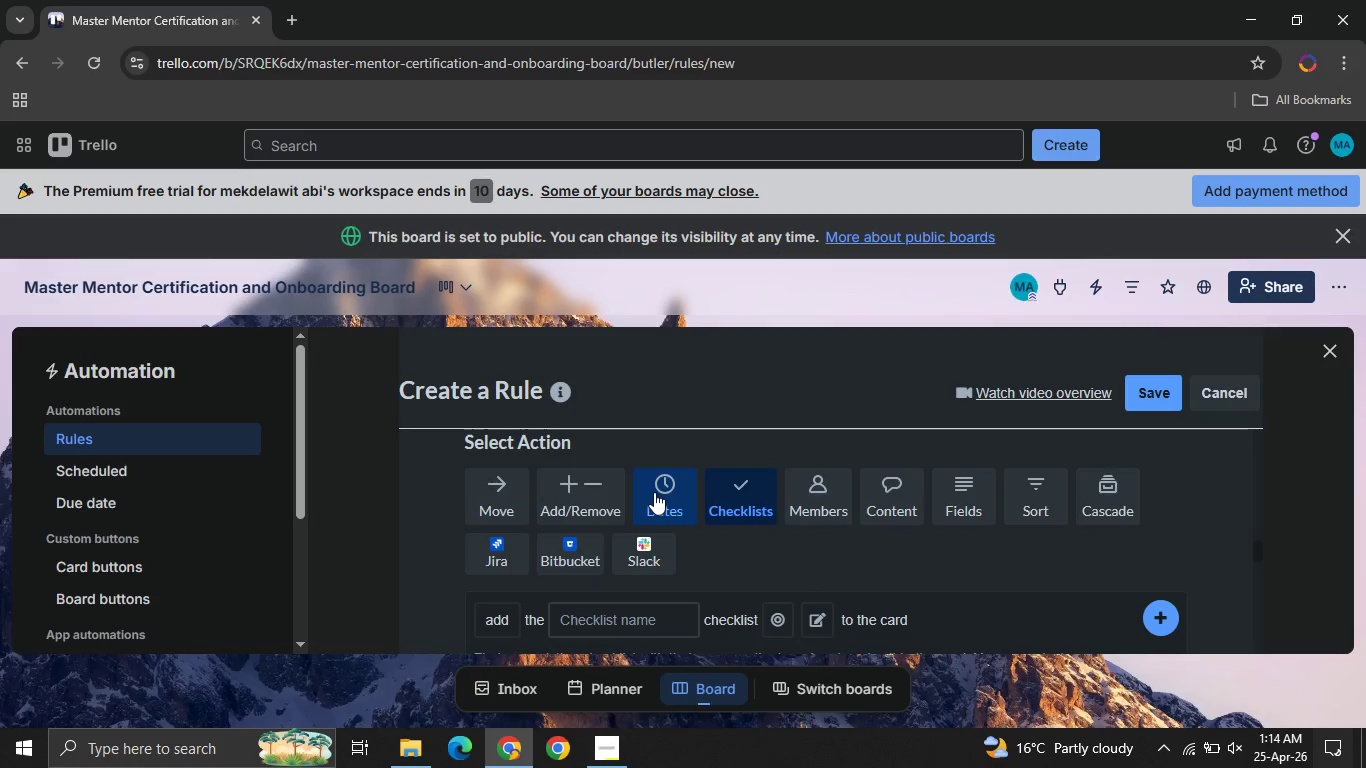 
left_click([654, 492])
 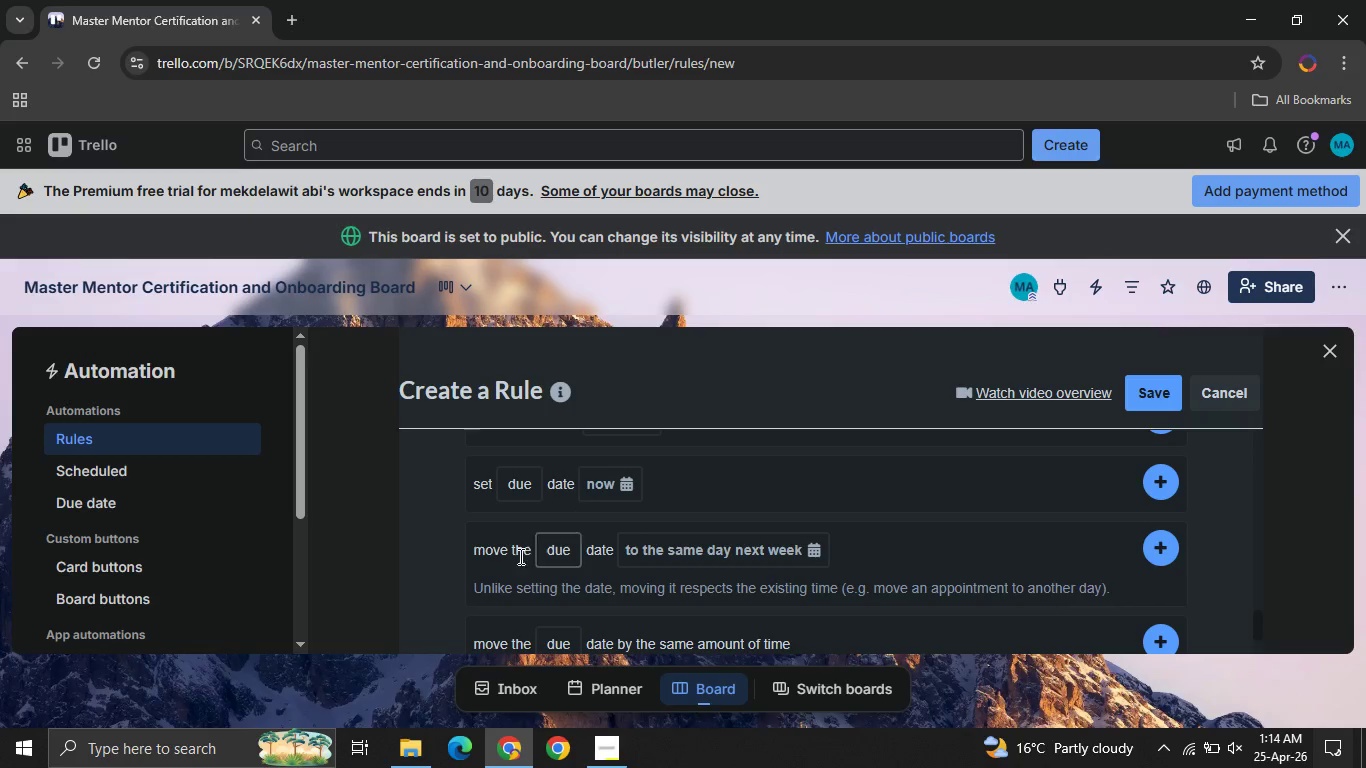 
mouse_move([524, 476])
 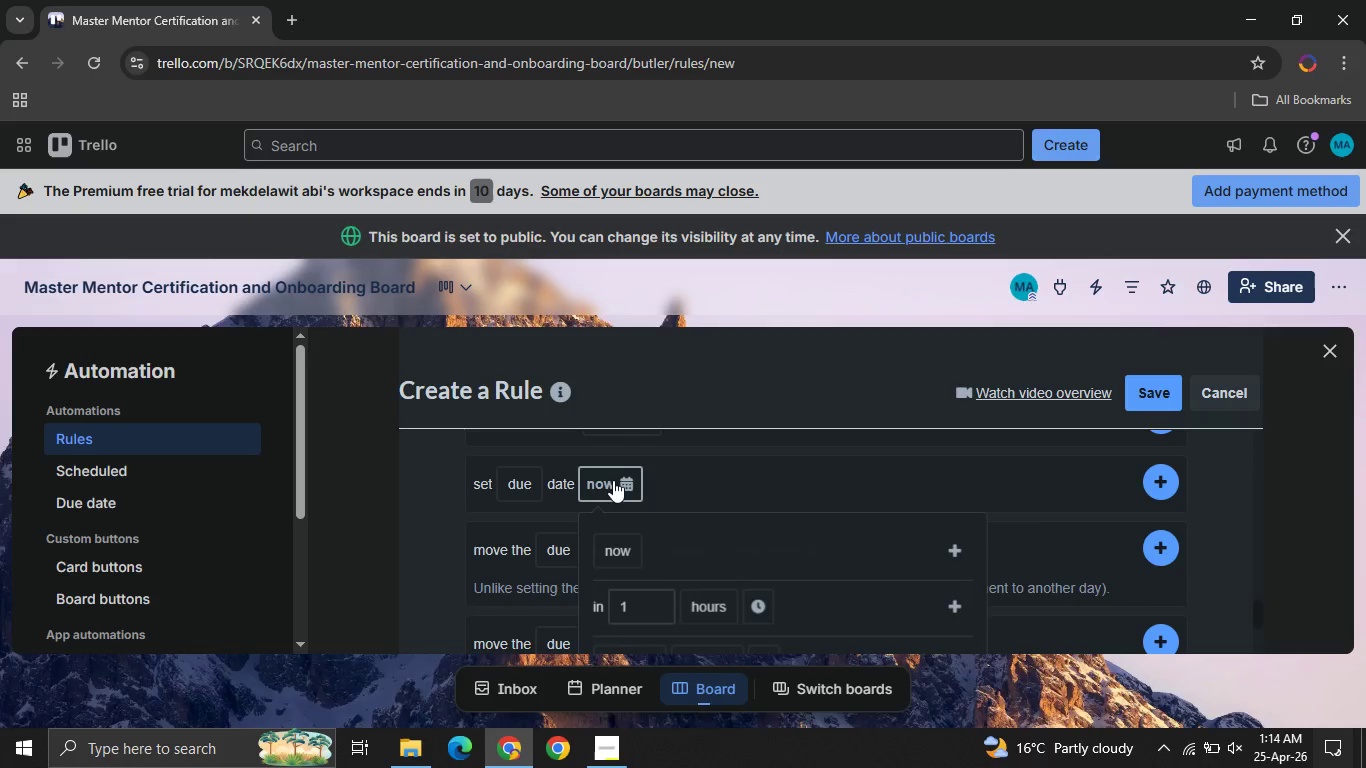 
left_click([613, 480])
 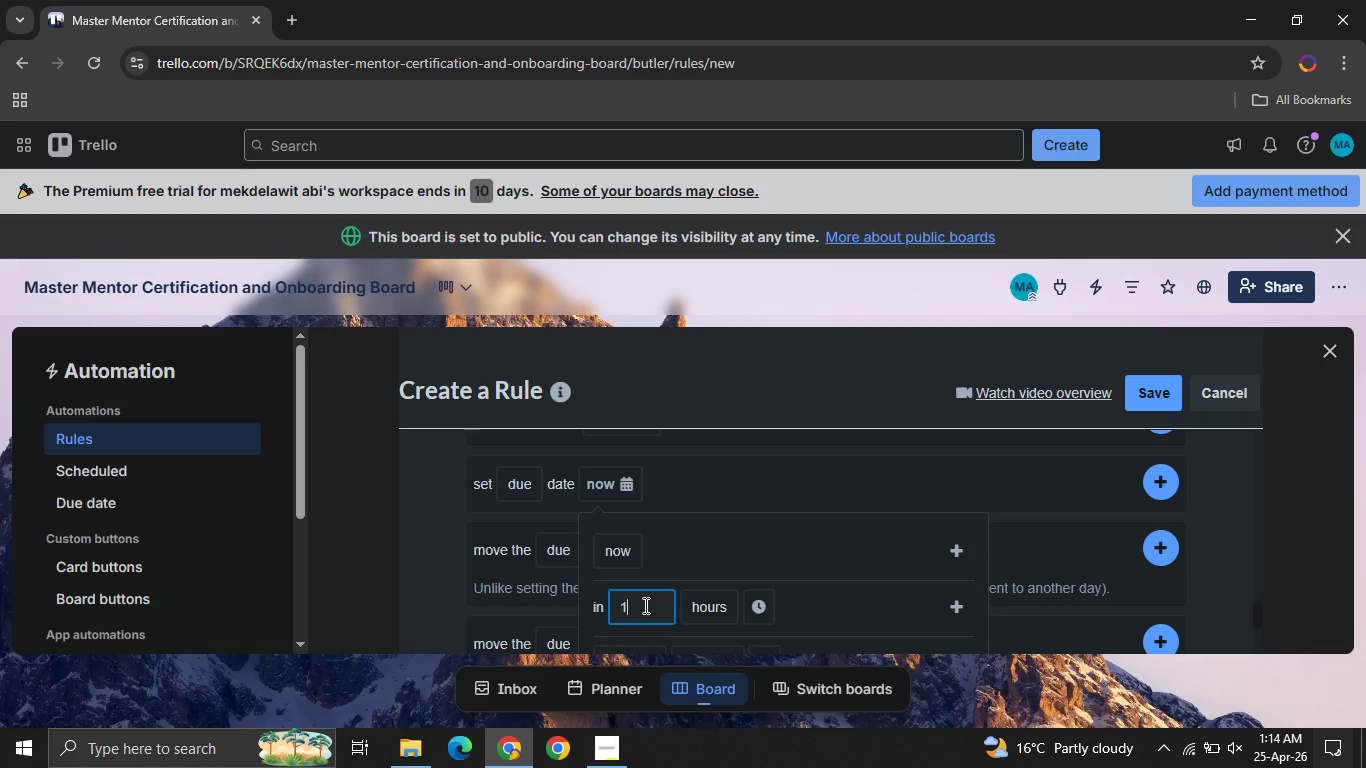 
left_click([644, 605])
 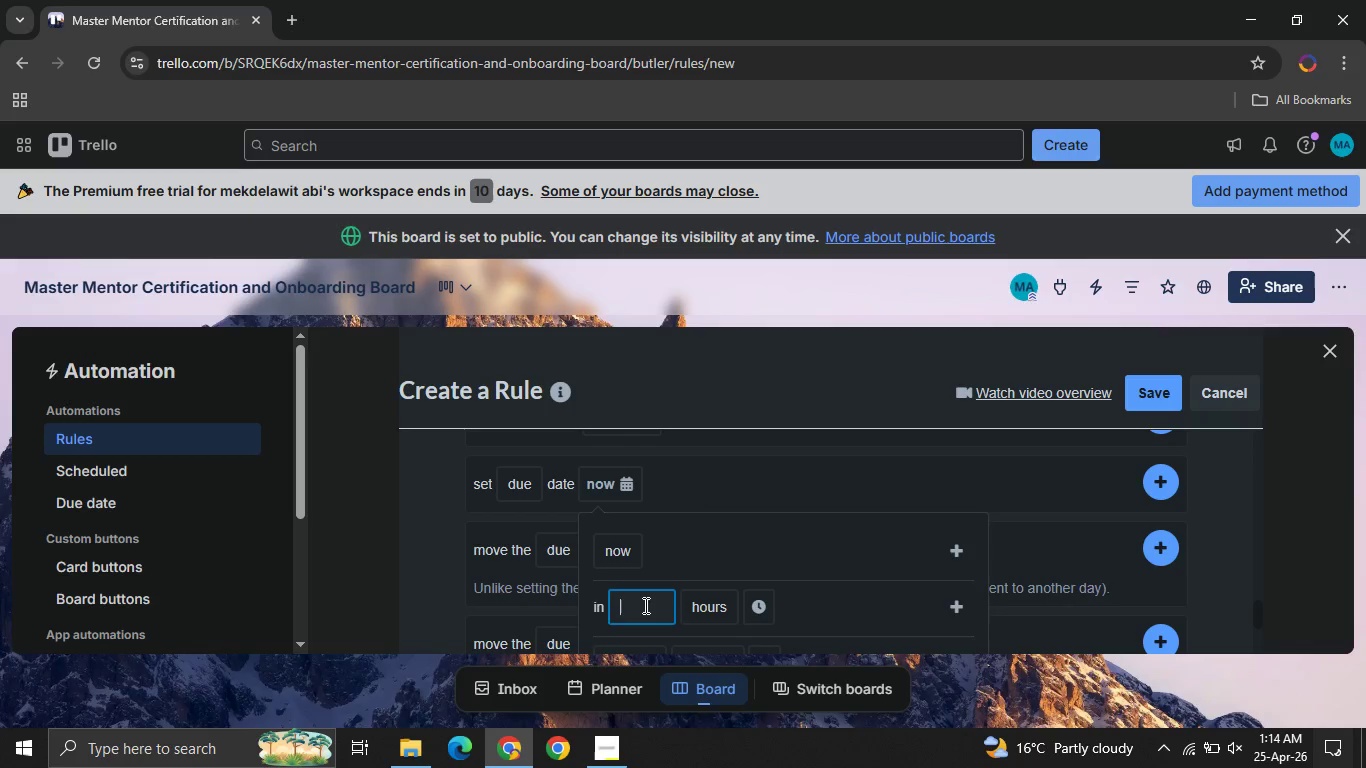 
key(Backspace)
 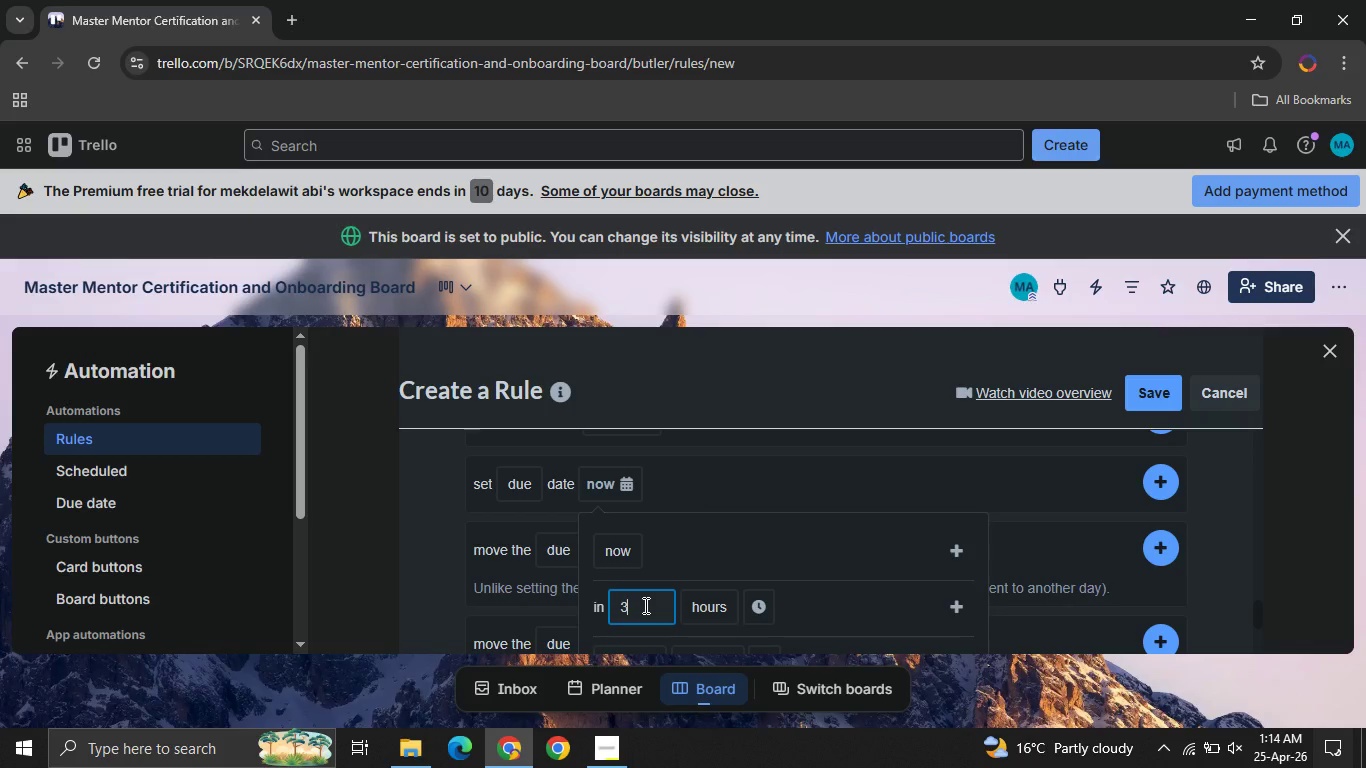 
key(3)
 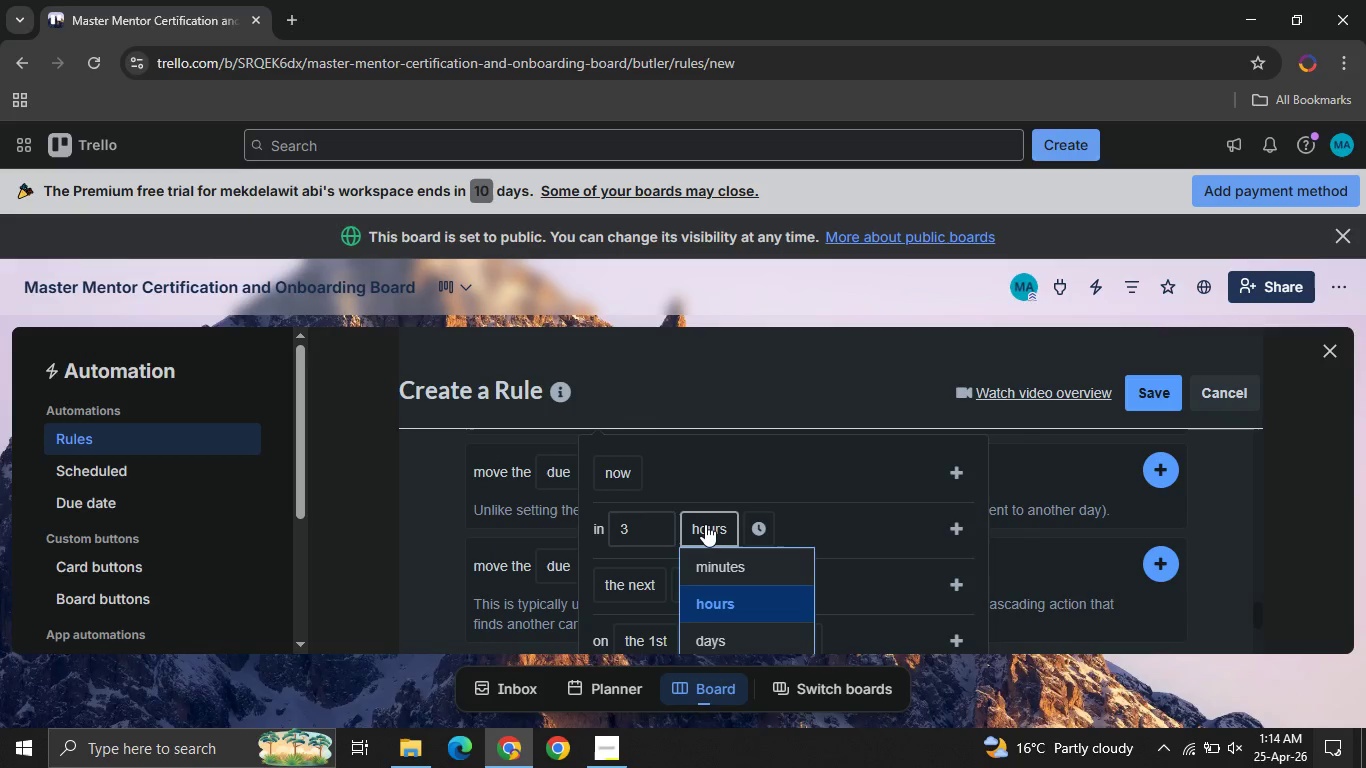 
left_click([705, 524])
 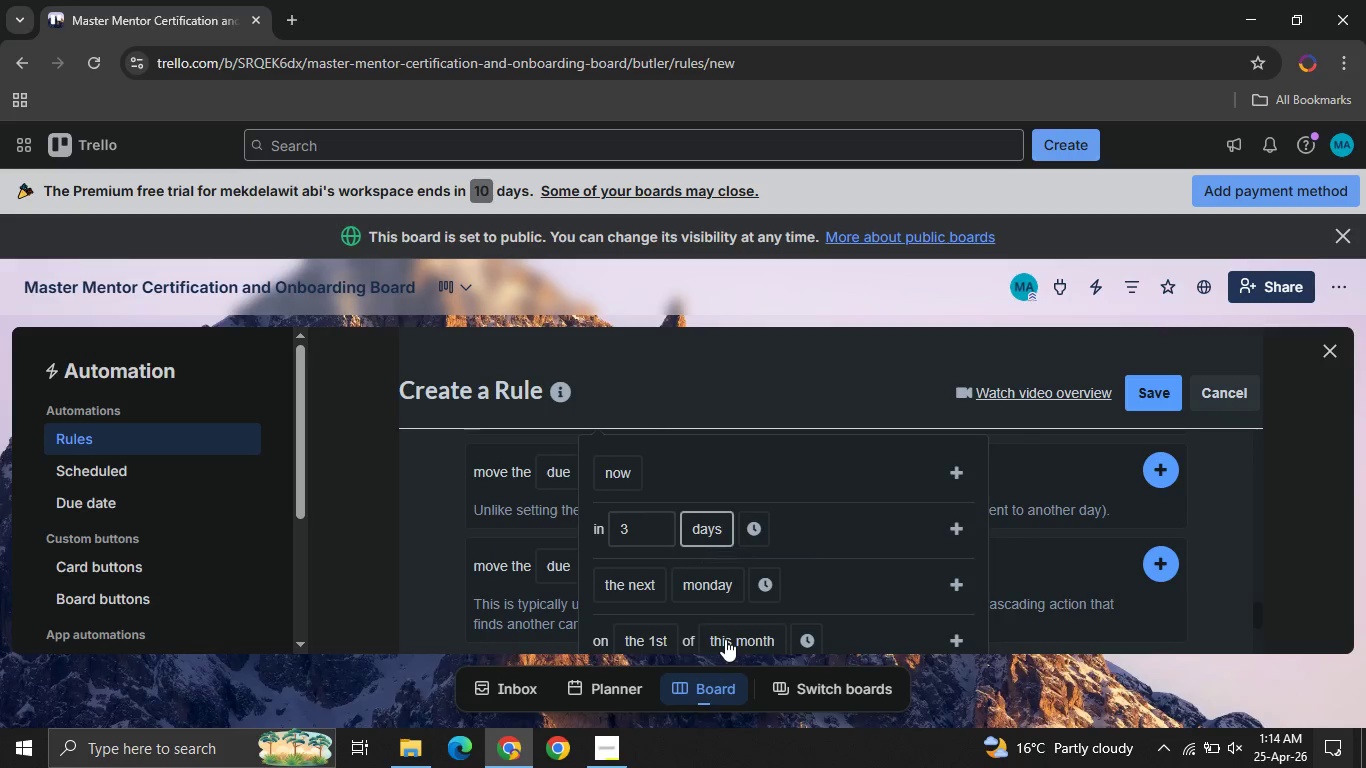 
left_click([725, 639])
 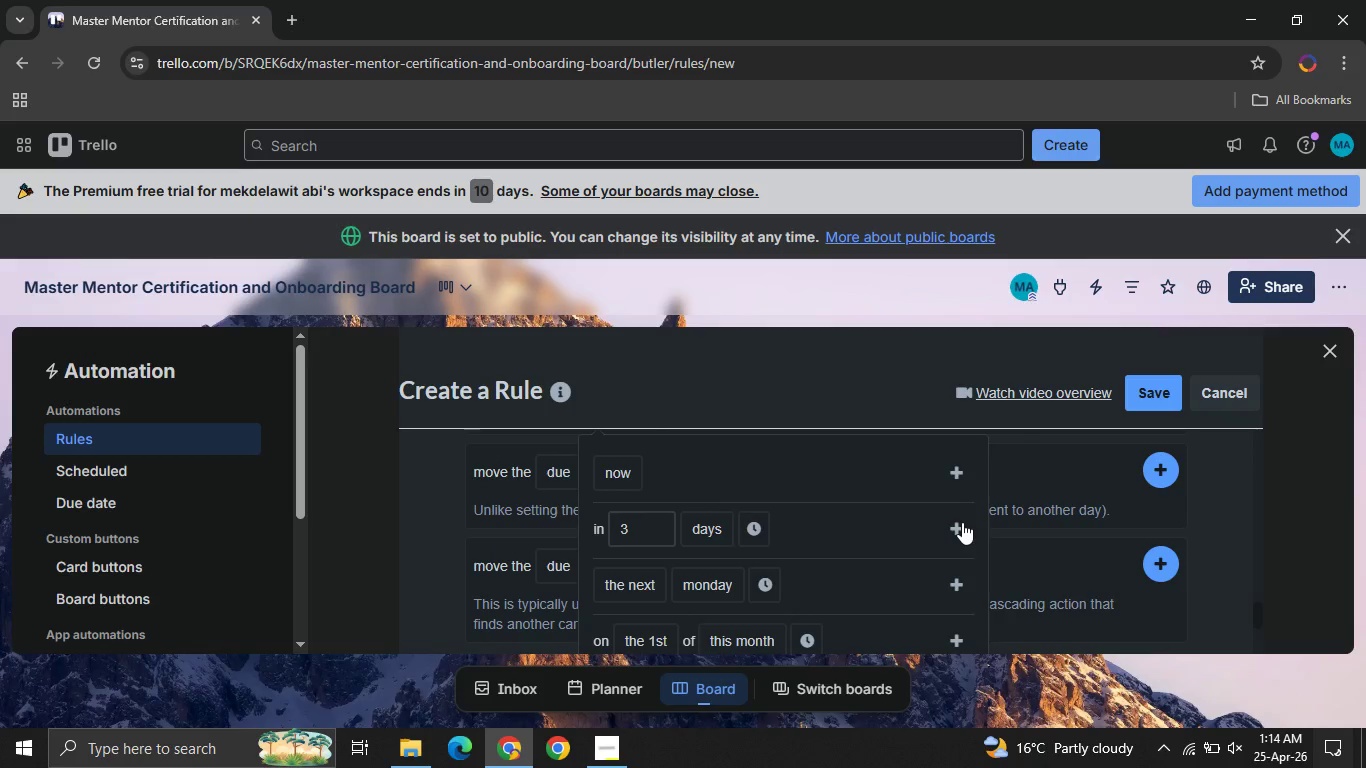 
left_click([962, 522])
 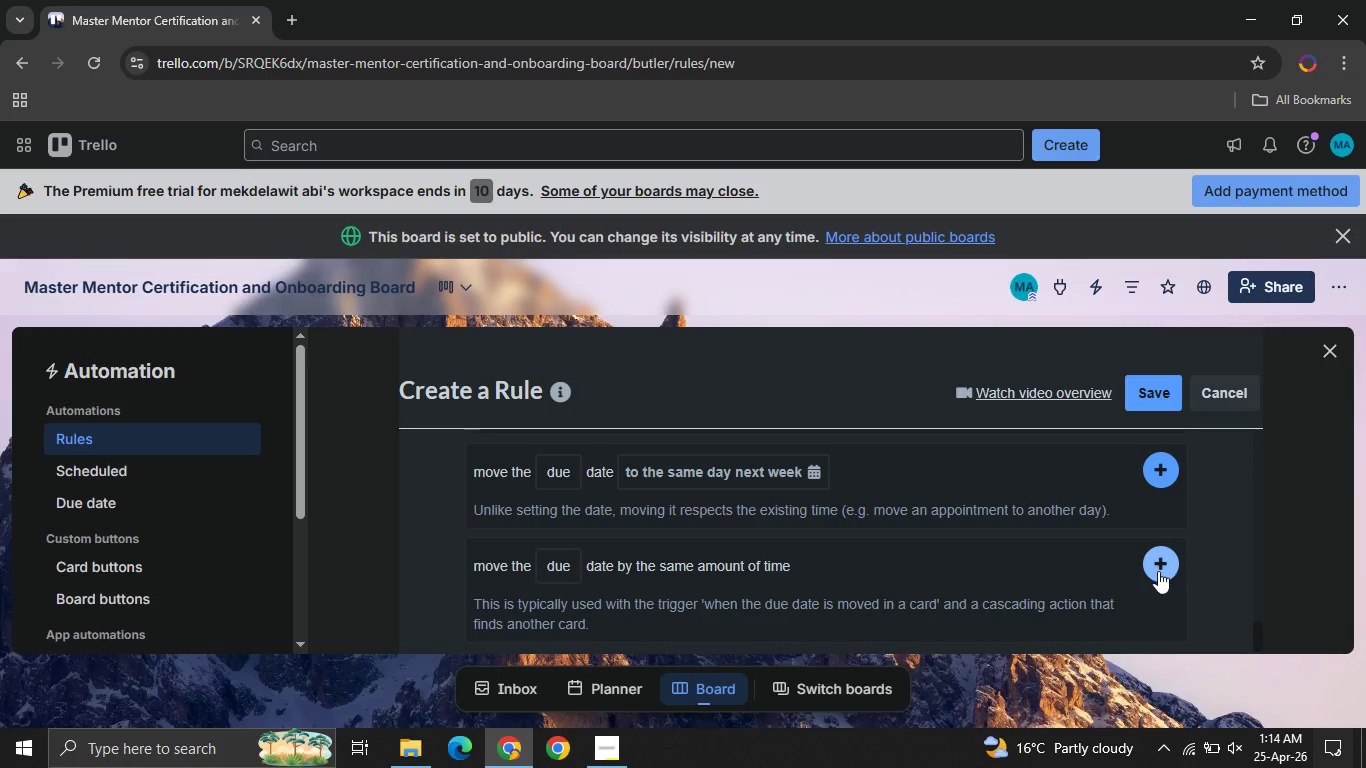 
wait(21.67)
 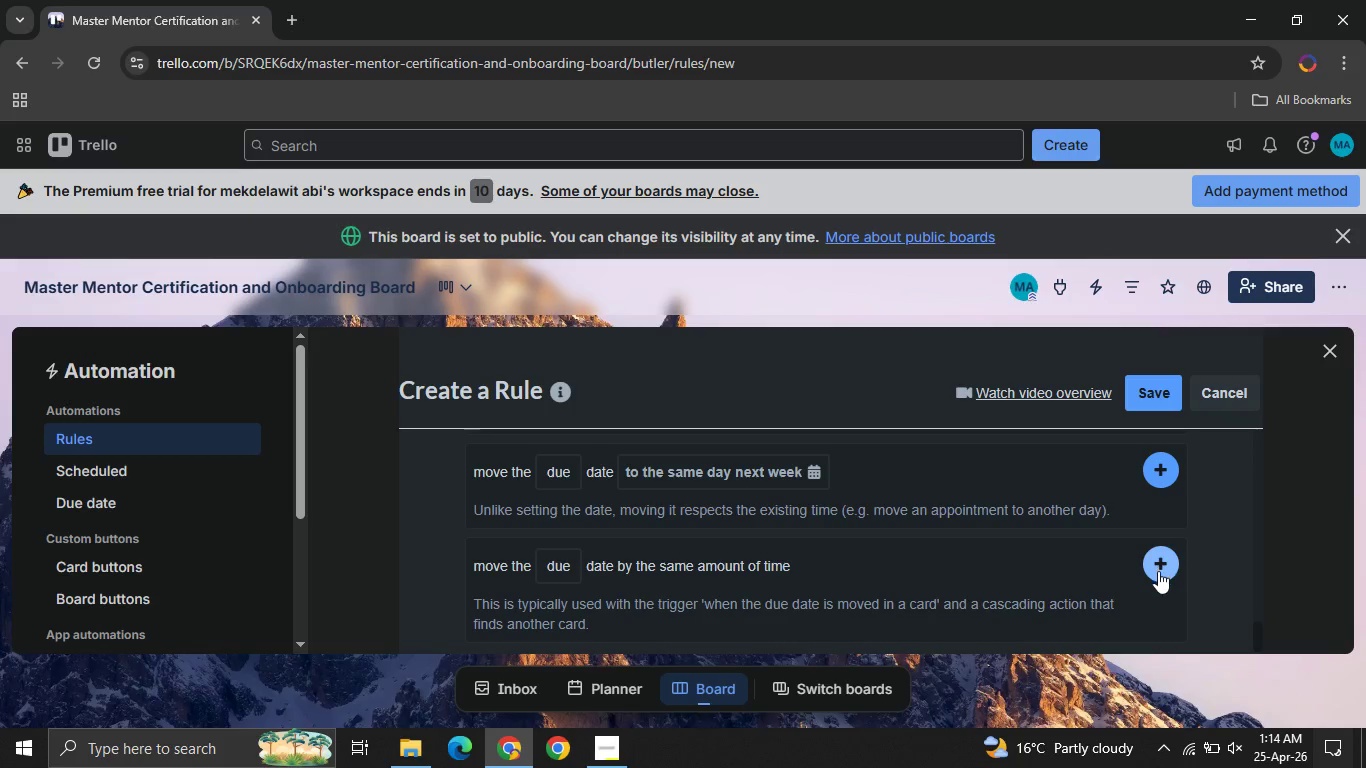 
left_click([1161, 502])
 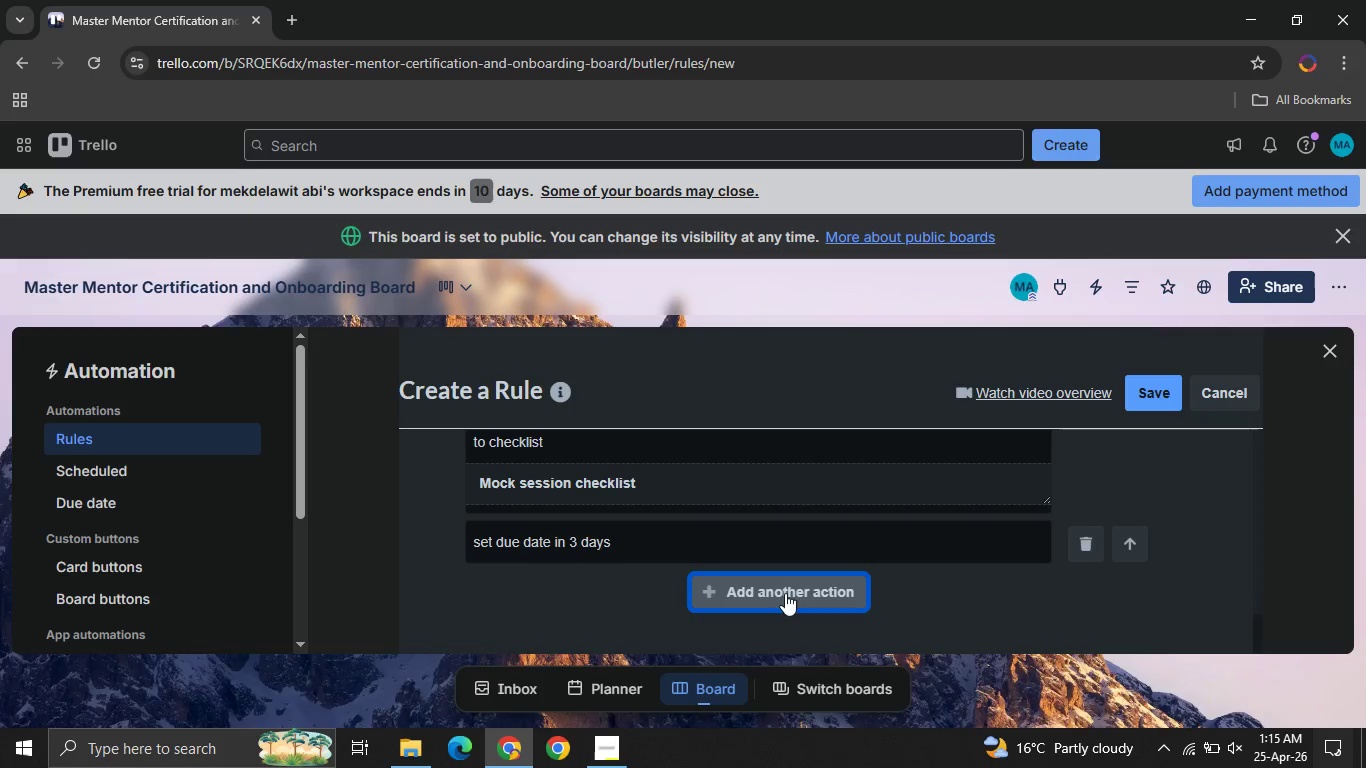 
left_click([785, 593])
 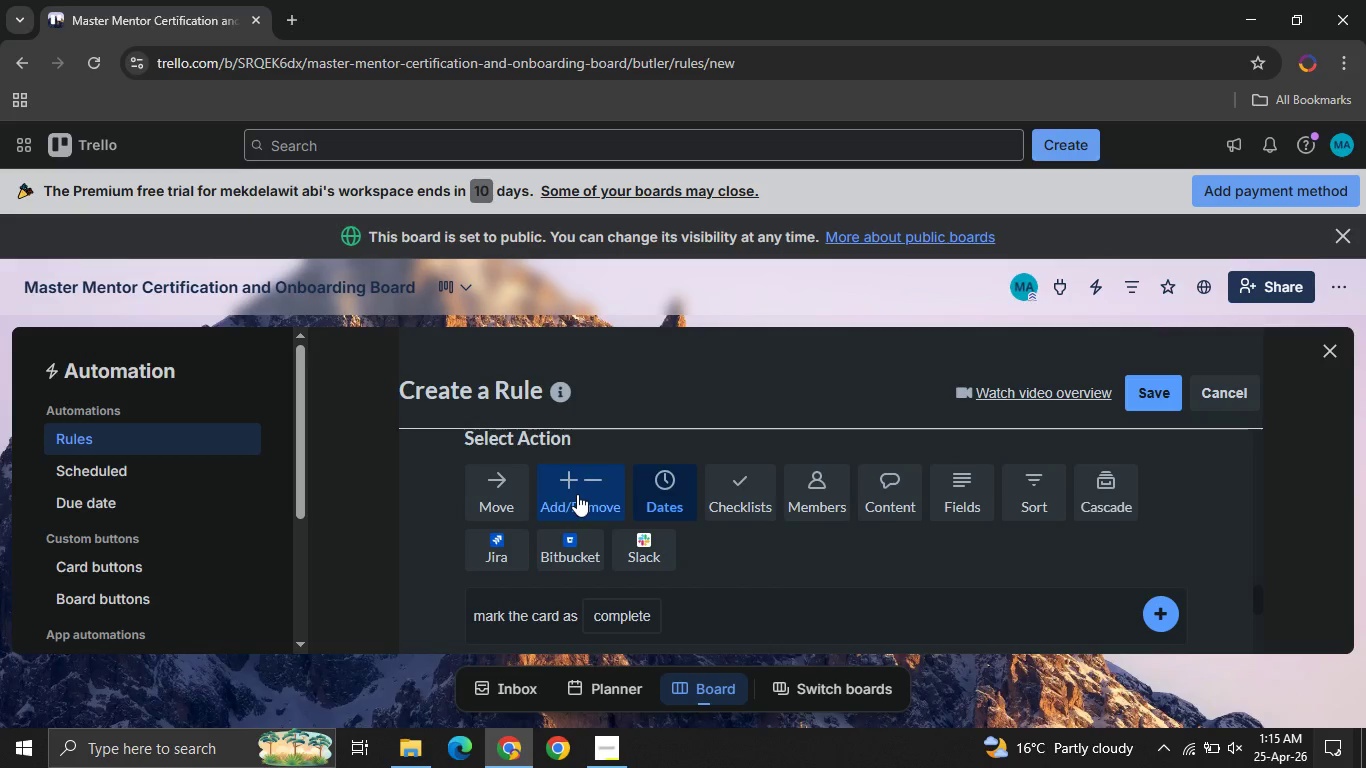 
left_click([577, 494])
 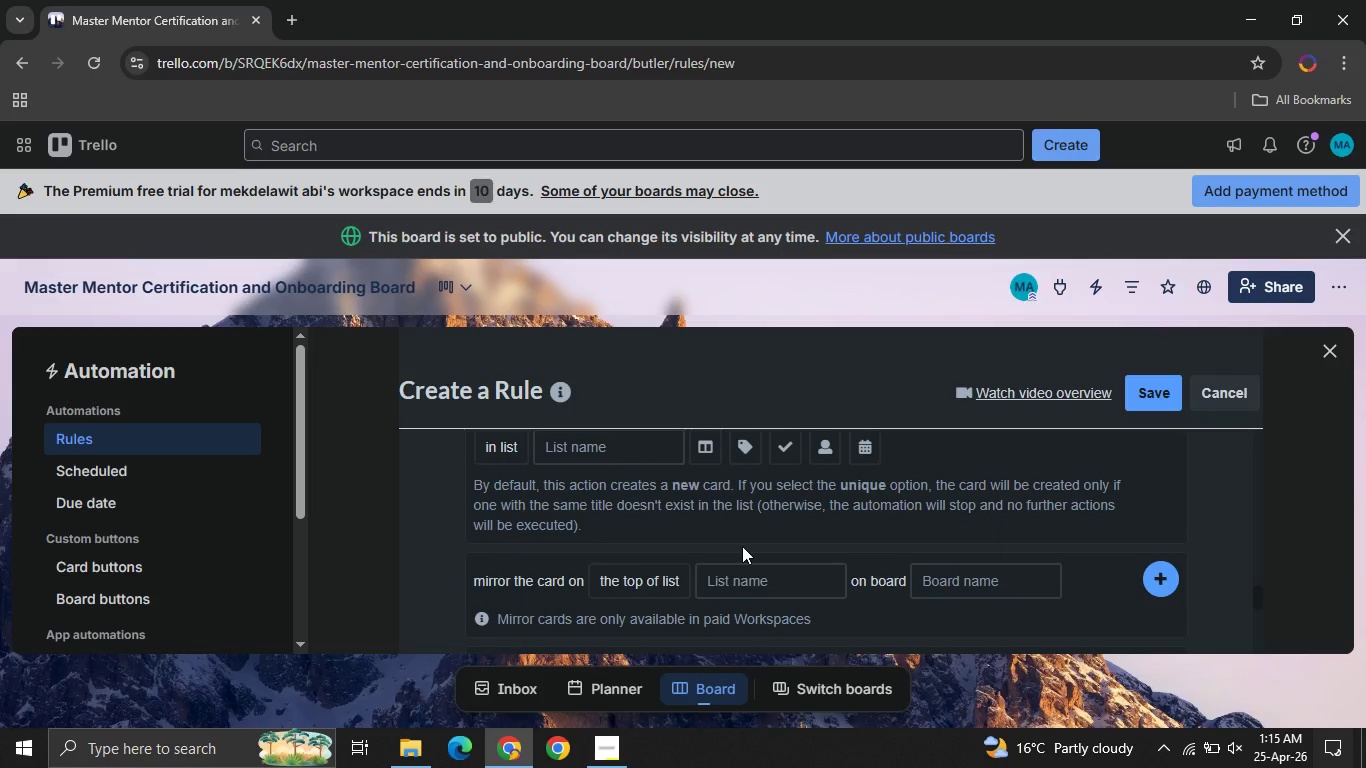 
wait(10.78)
 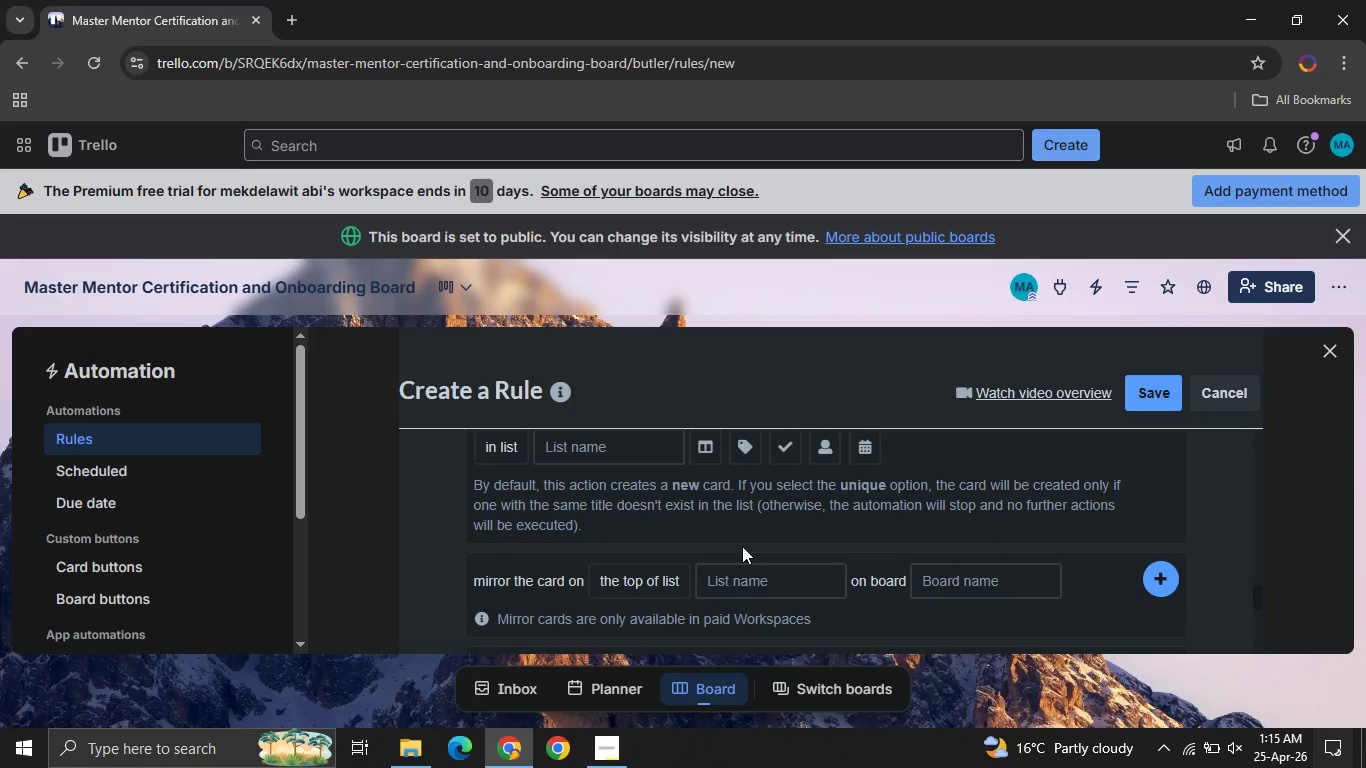 
left_click([643, 517])
 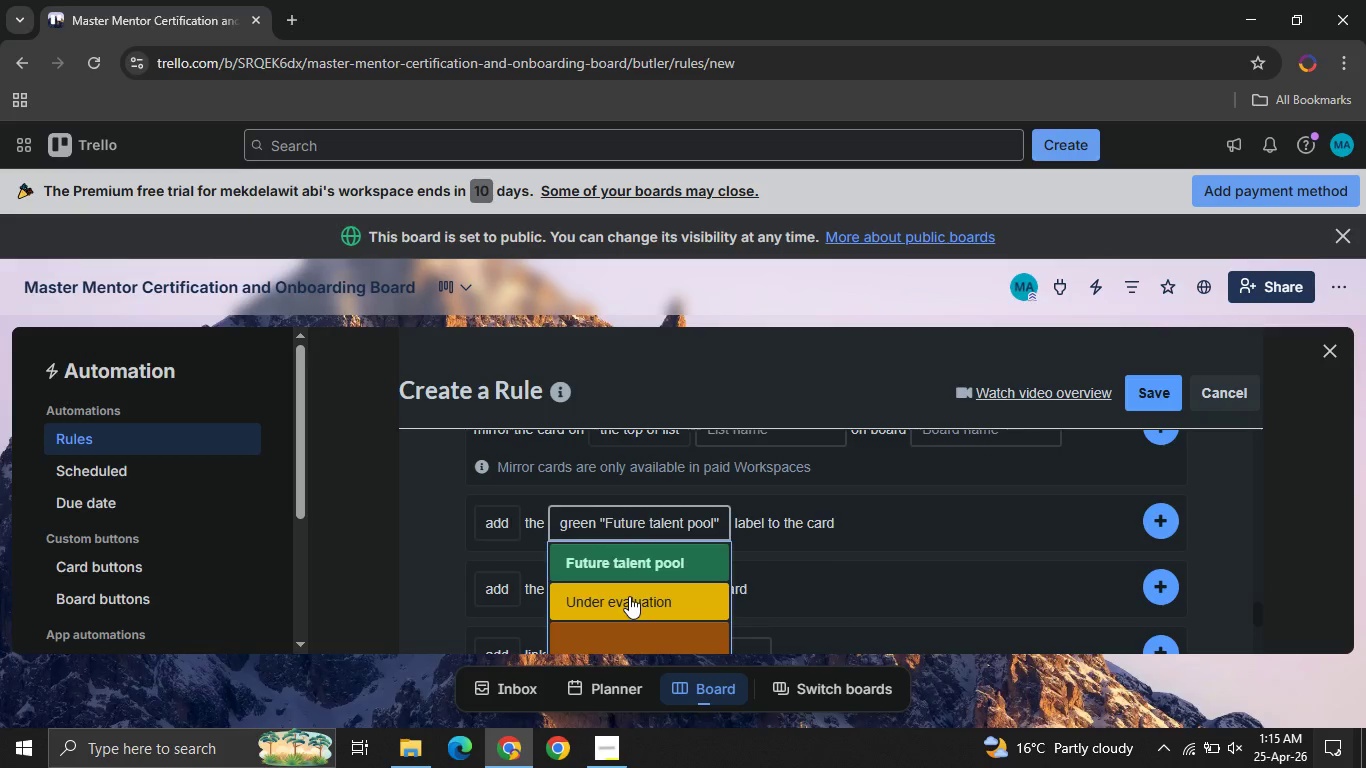 
left_click([629, 596])
 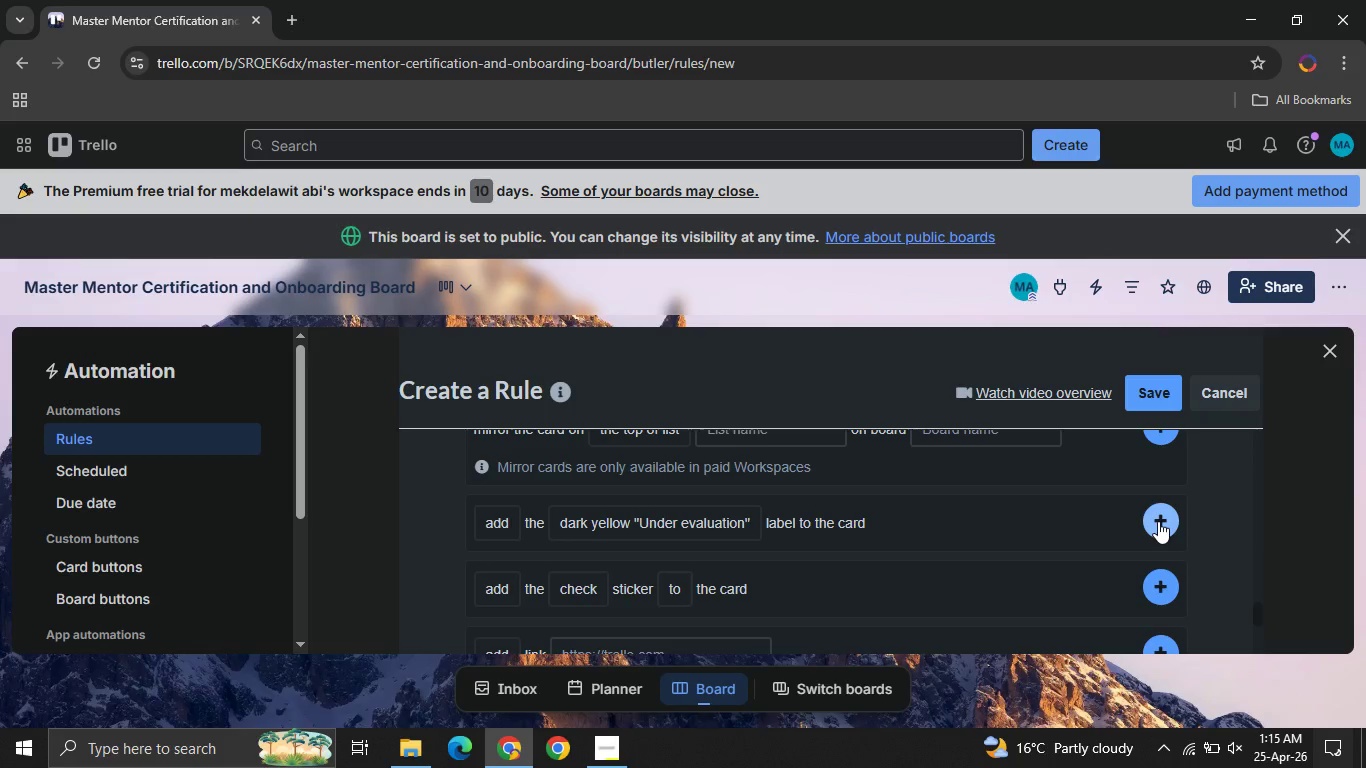 
left_click([1158, 521])
 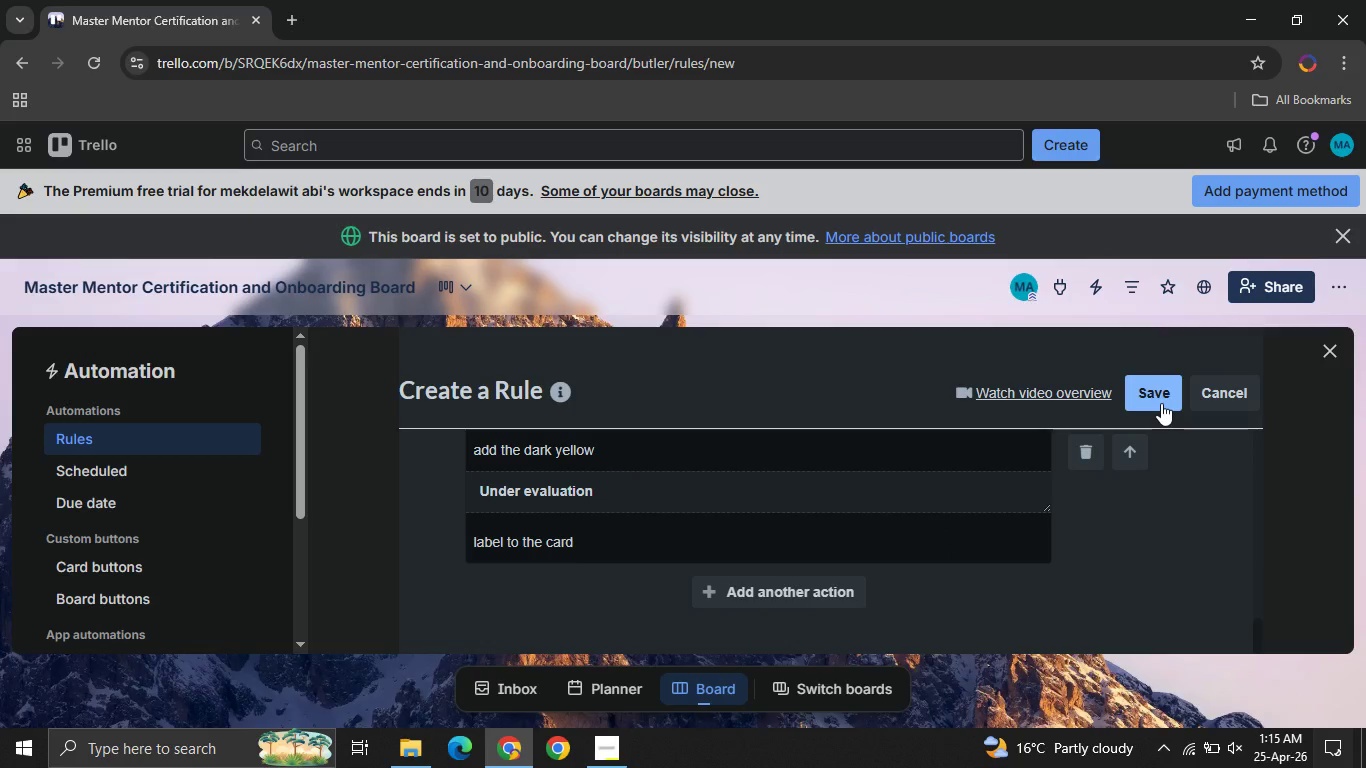 
wait(11.61)
 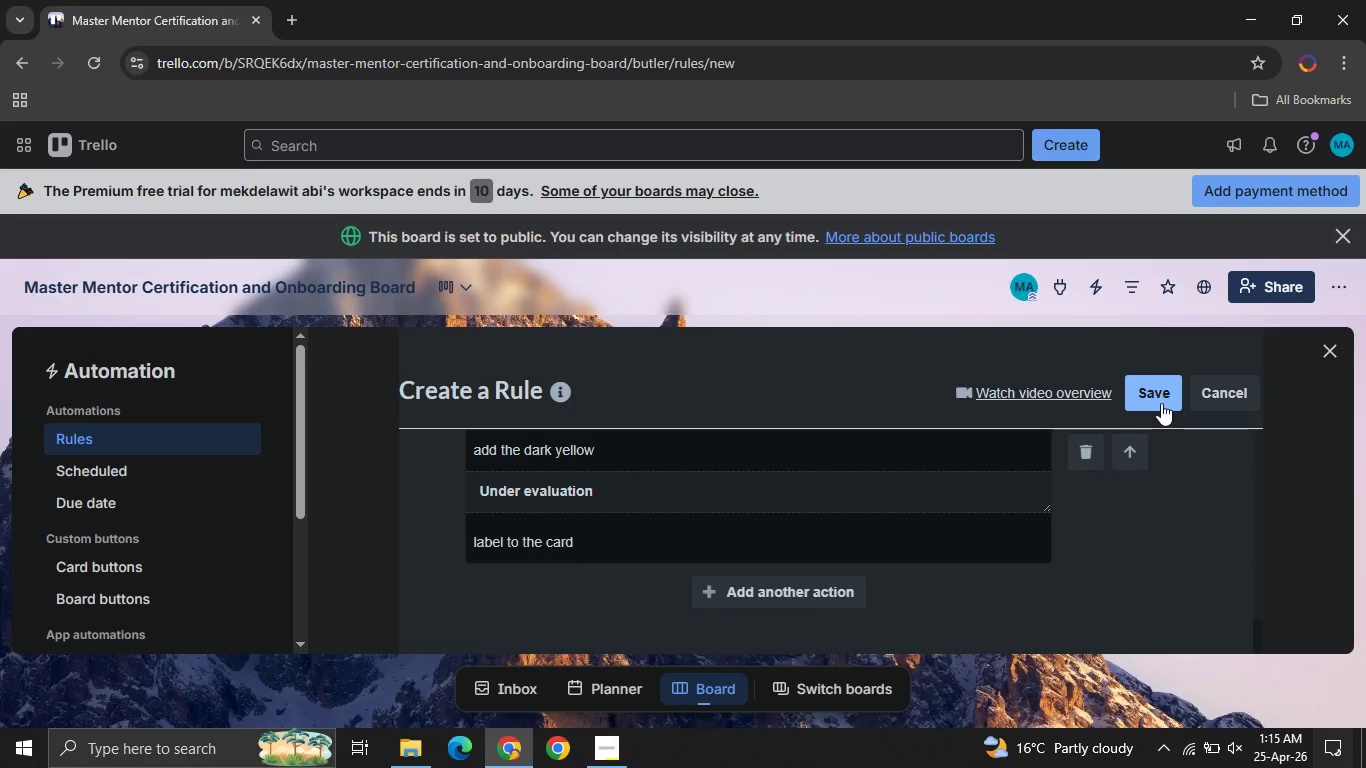 
left_click([1161, 403])
 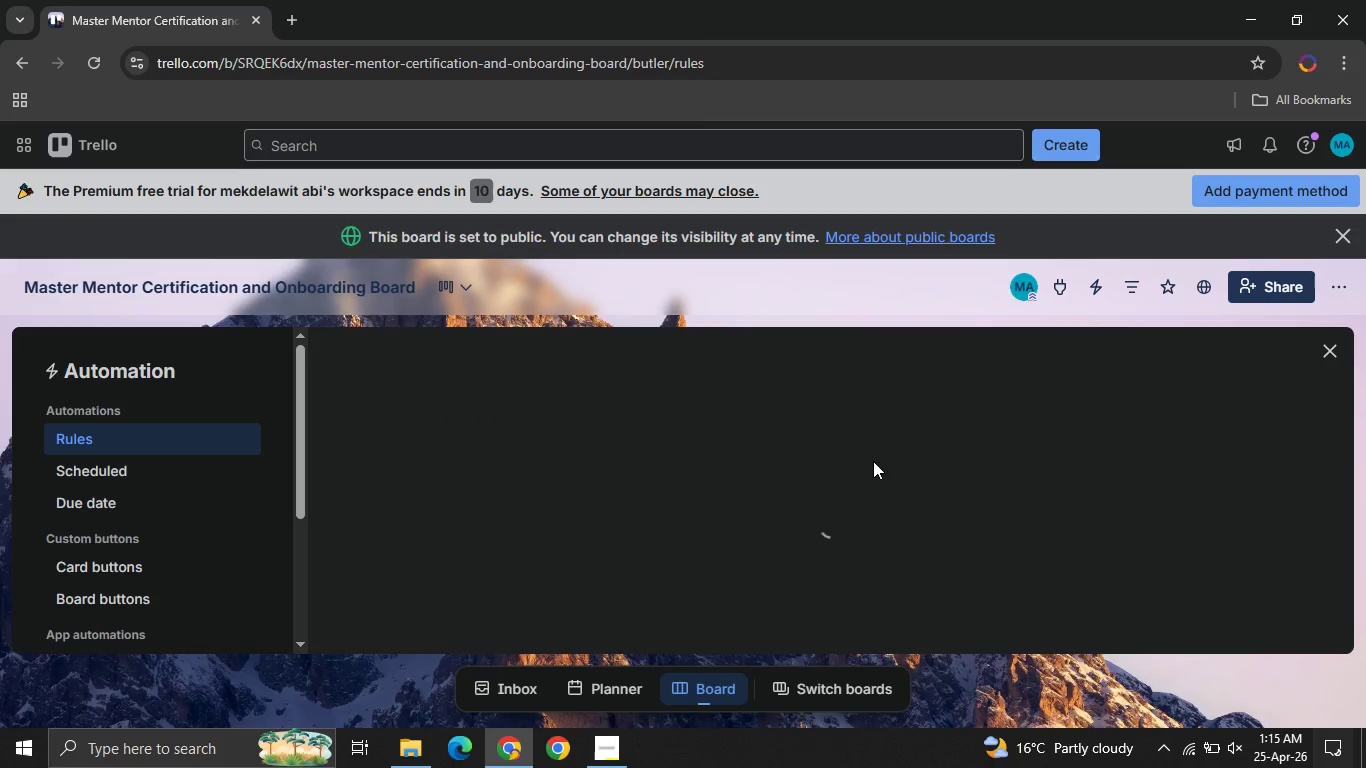 
wait(8.25)
 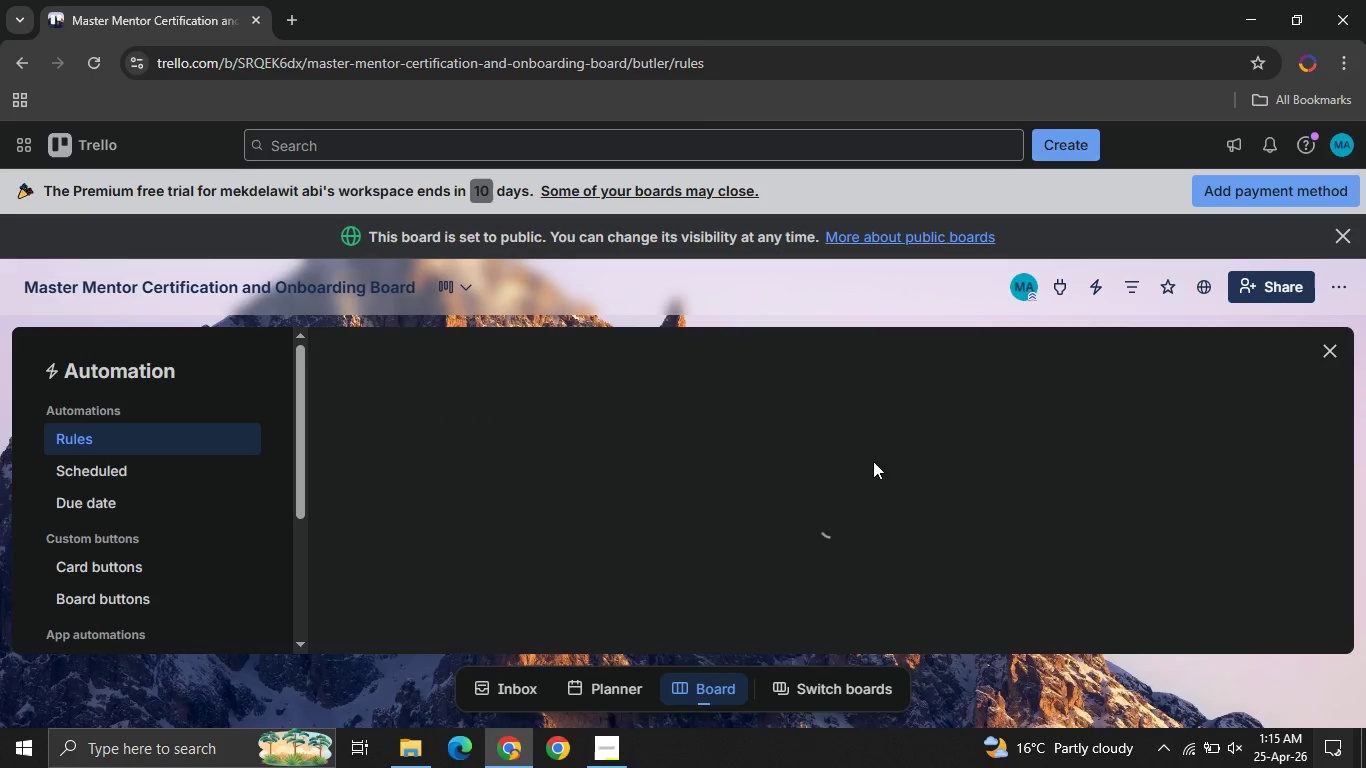 
left_click([1321, 345])
 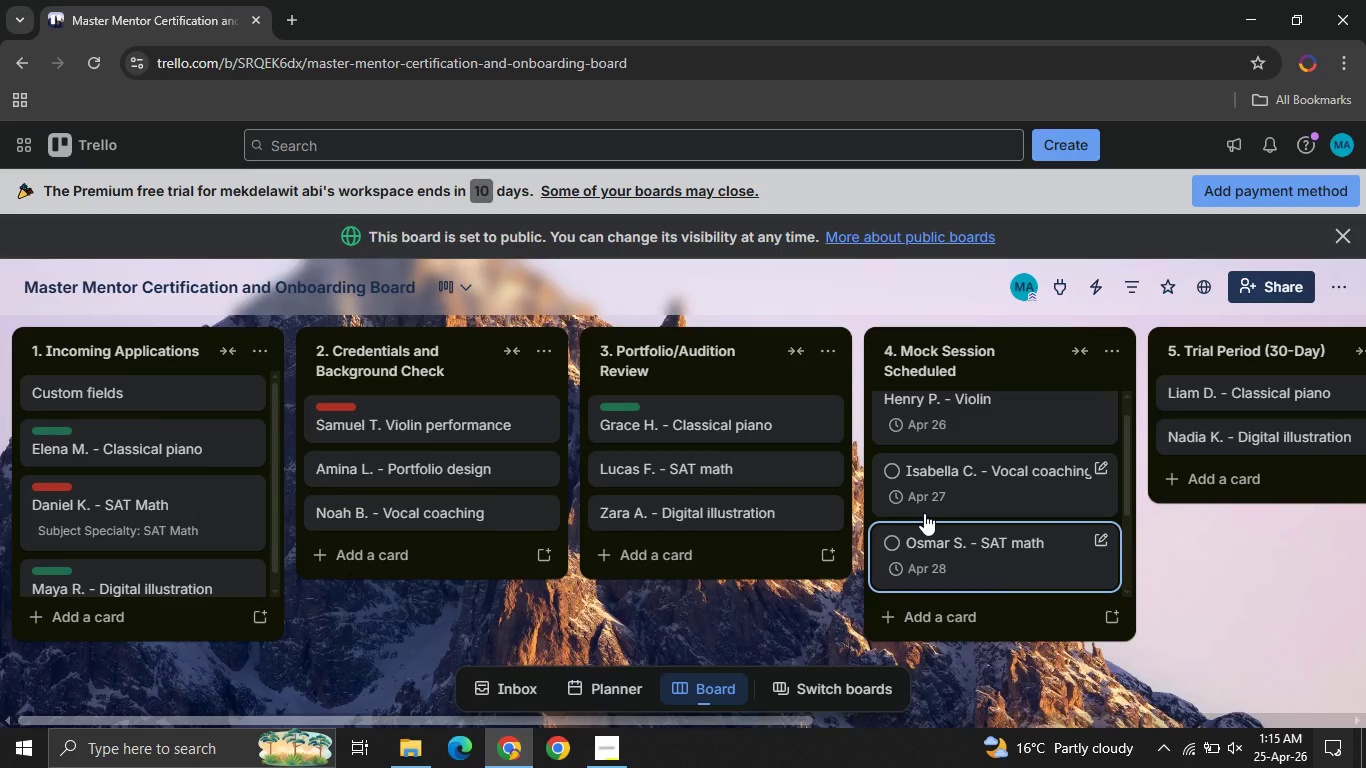 
wait(13.3)
 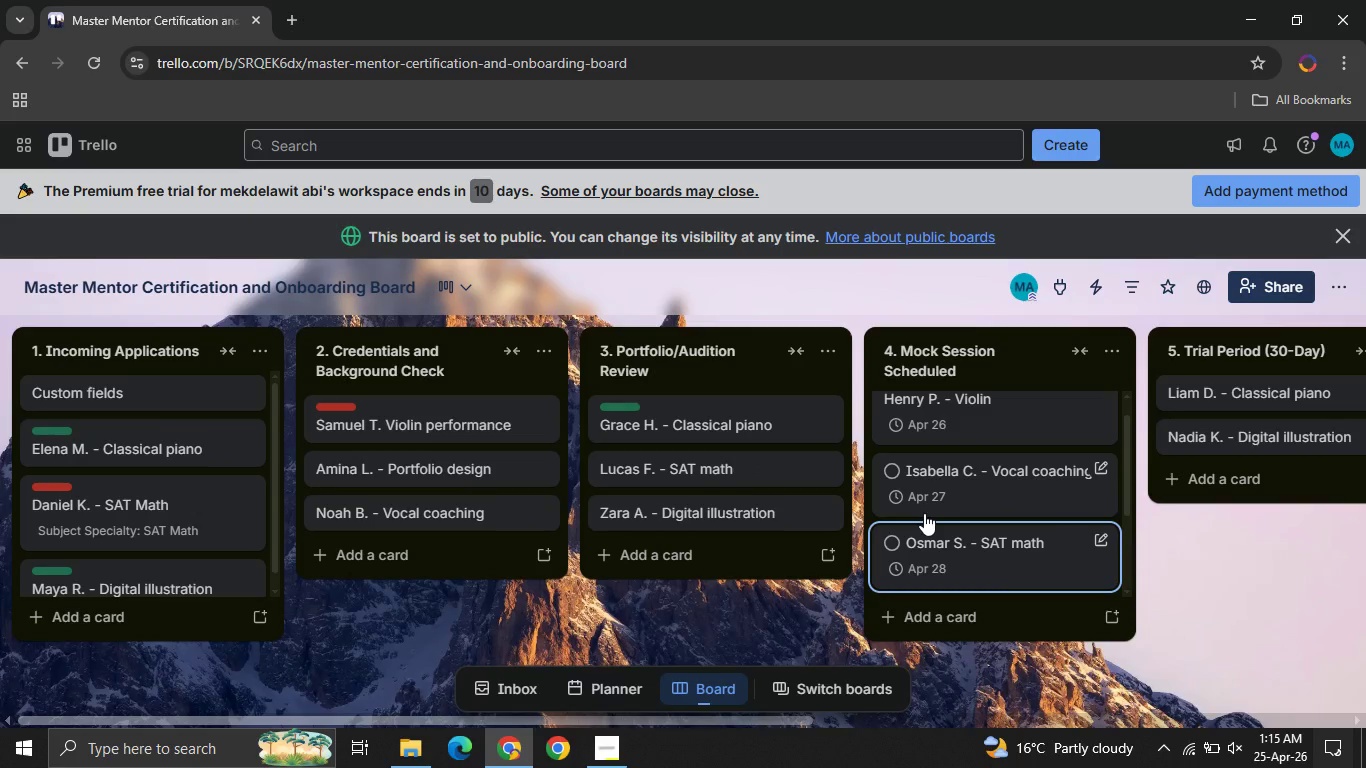 
left_click_drag(start_coordinate=[786, 502], to_coordinate=[1039, 493])
 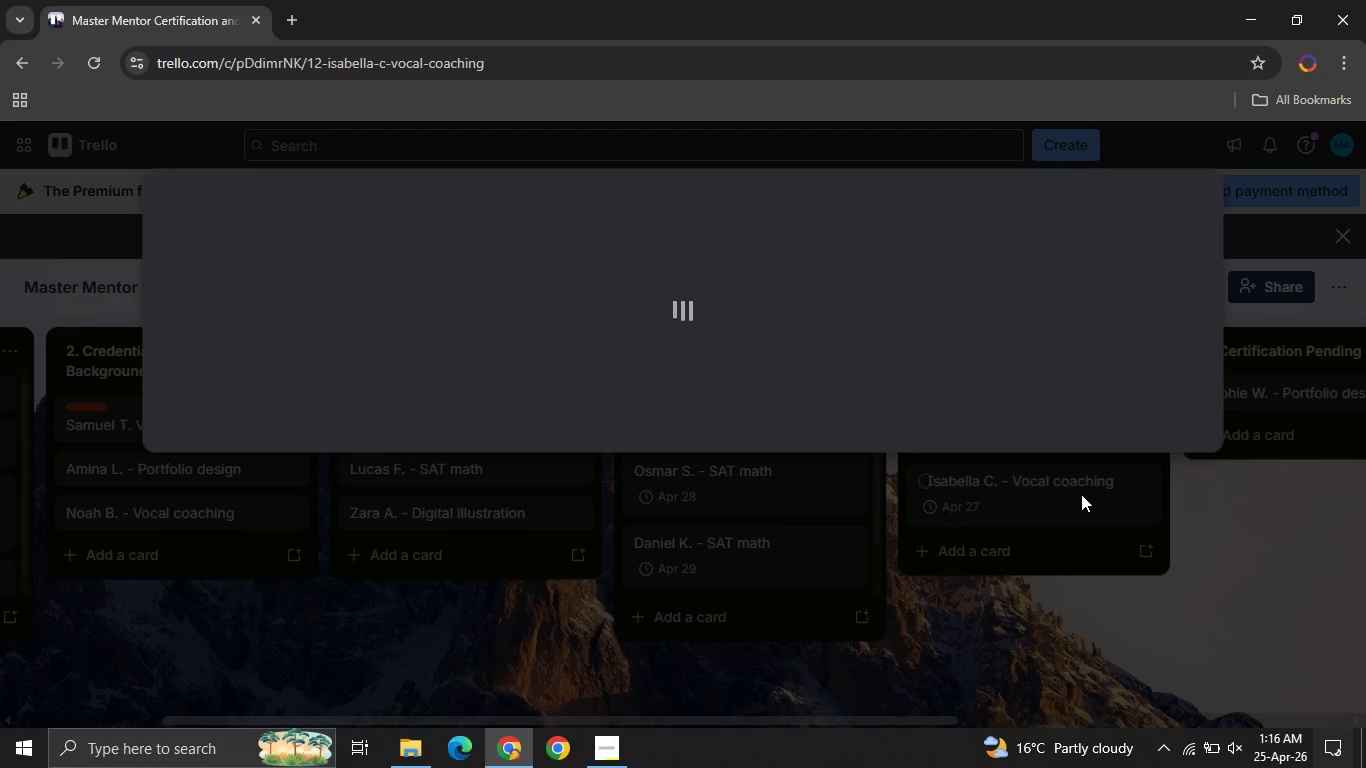 
left_click([1081, 494])
 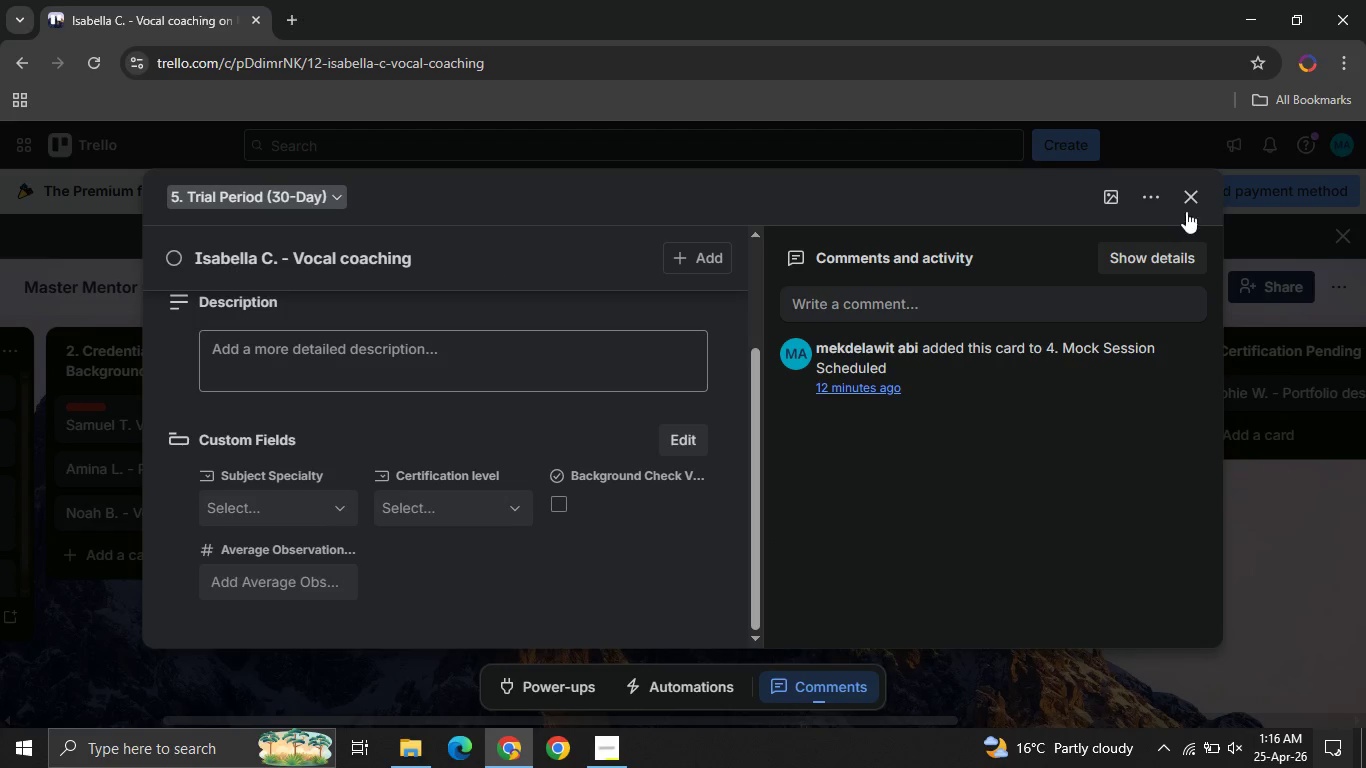 
left_click([1186, 211])
 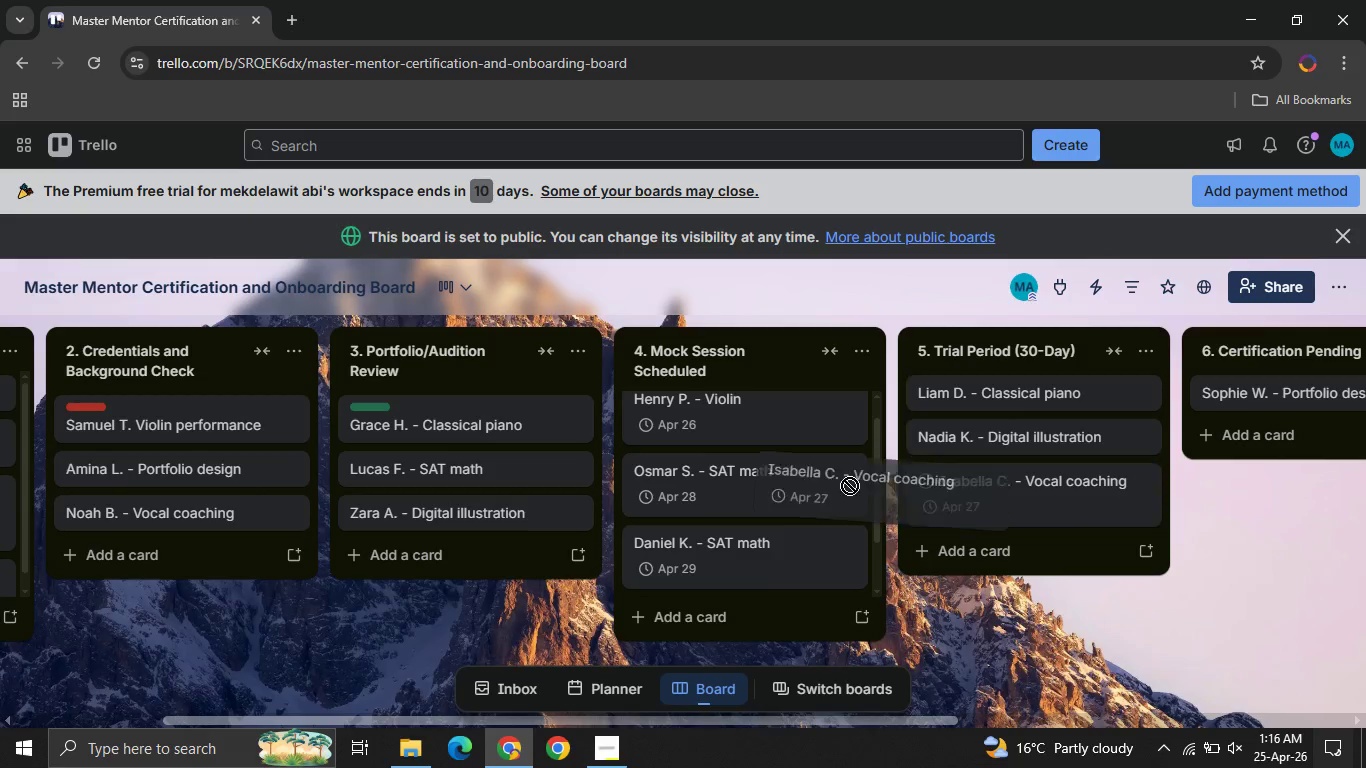 
left_click_drag(start_coordinate=[1021, 498], to_coordinate=[739, 474])
 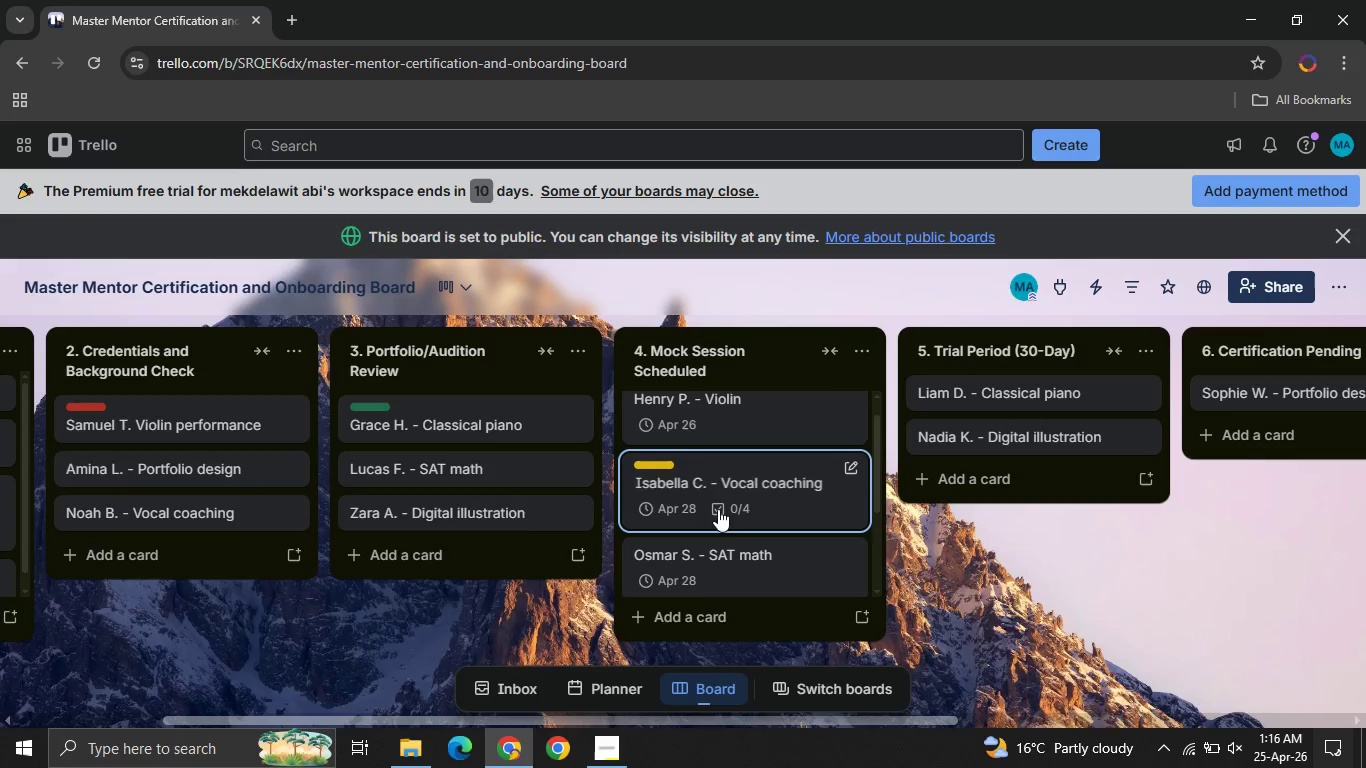 
wait(5.66)
 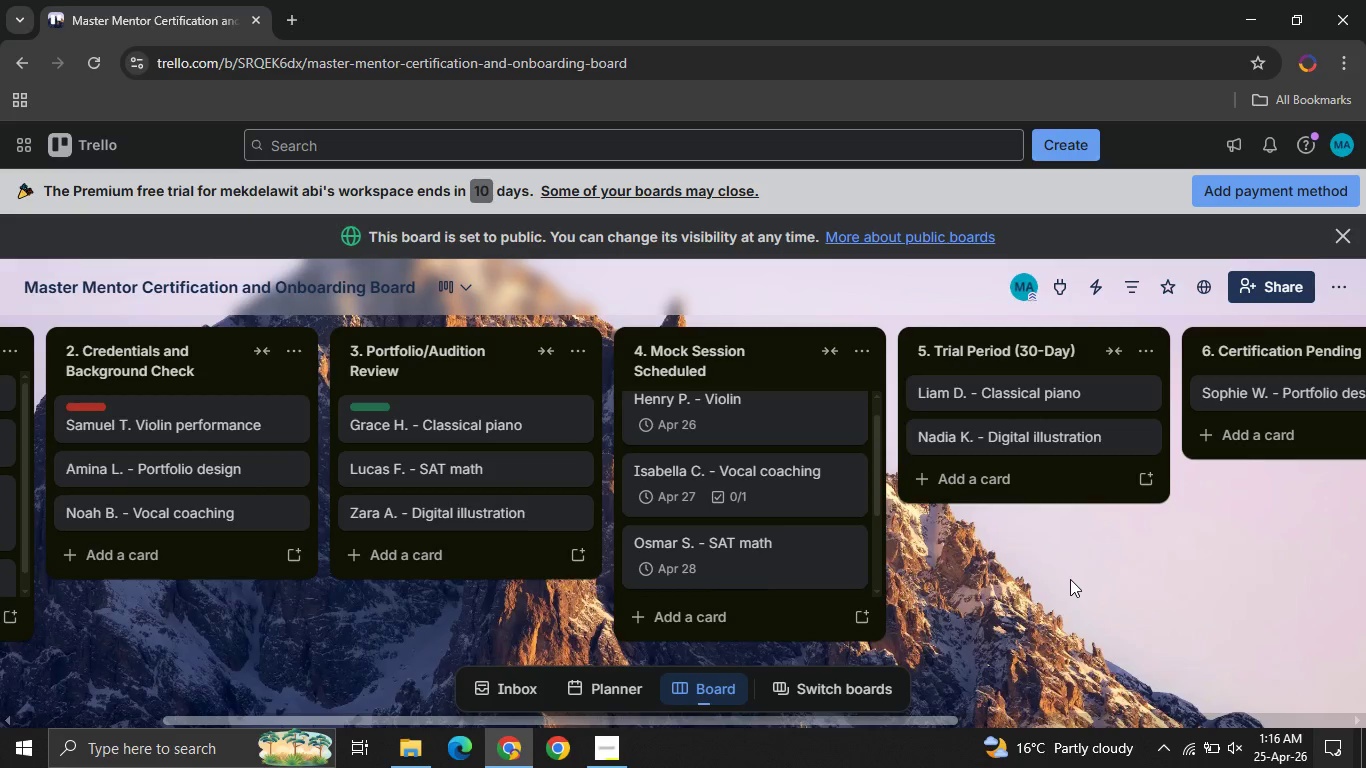 
left_click([713, 504])
 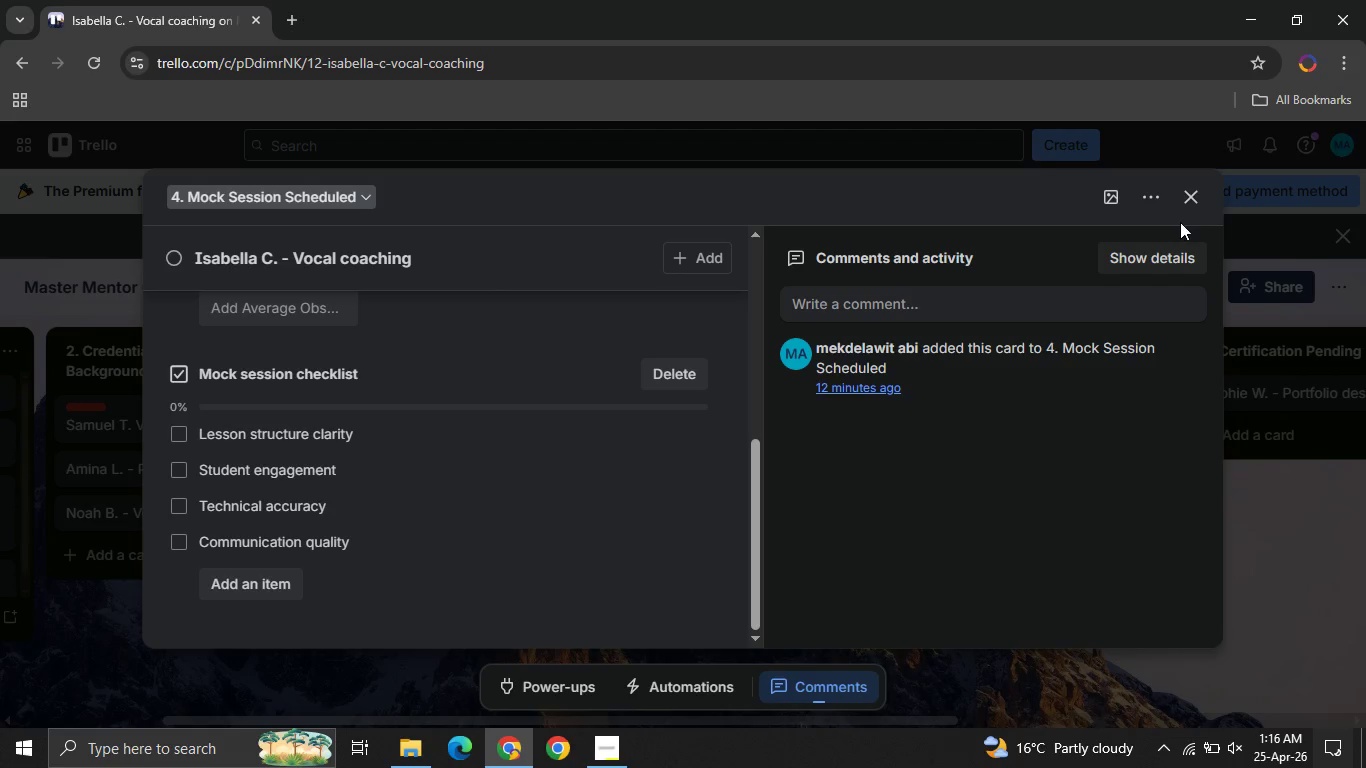 
left_click([1193, 202])
 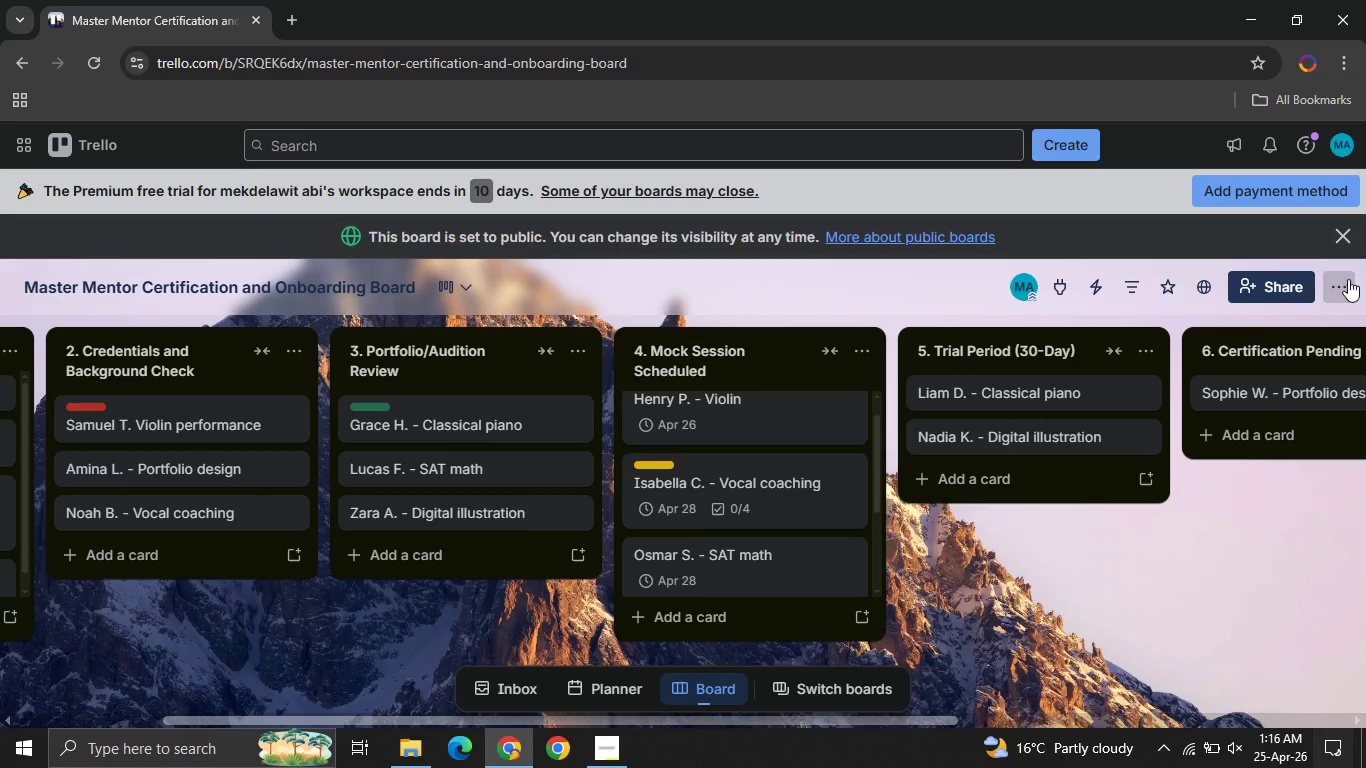 
wait(29.2)
 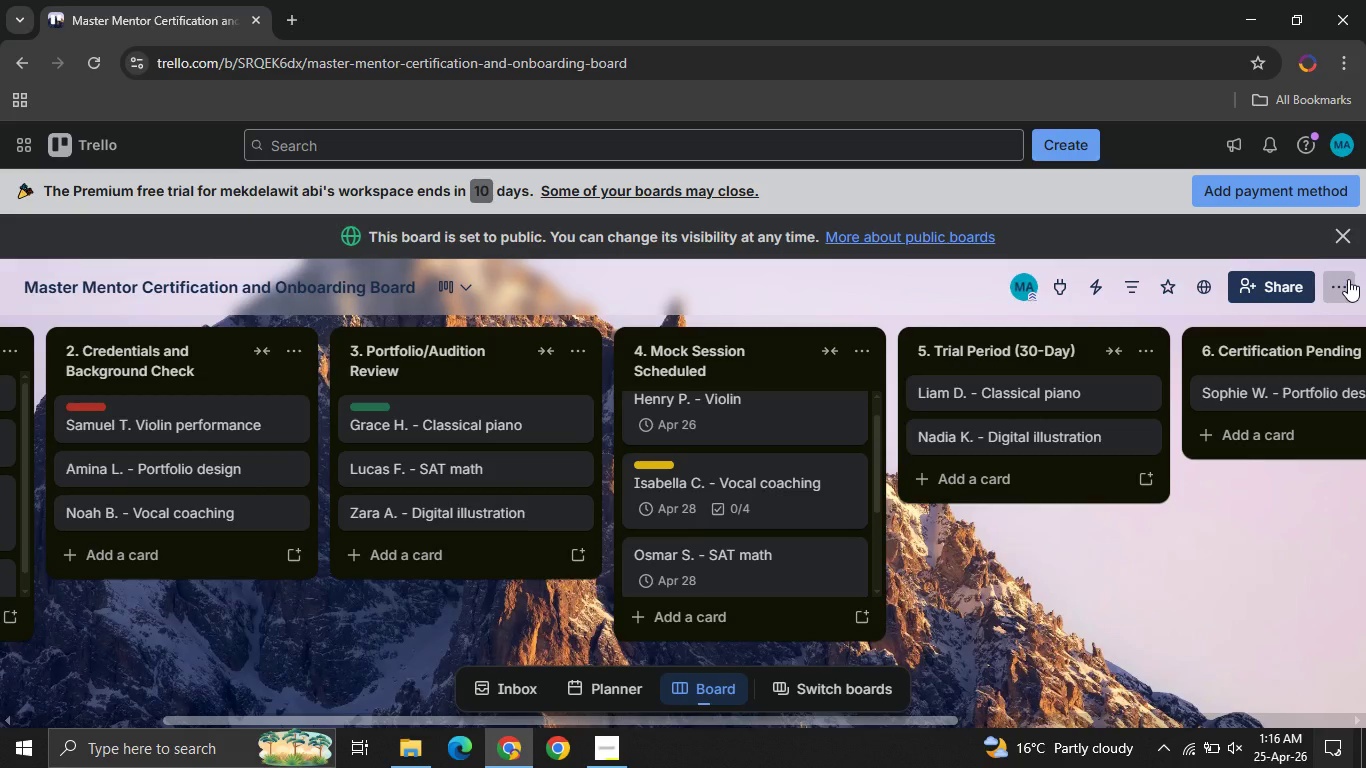 
left_click([1324, 279])
 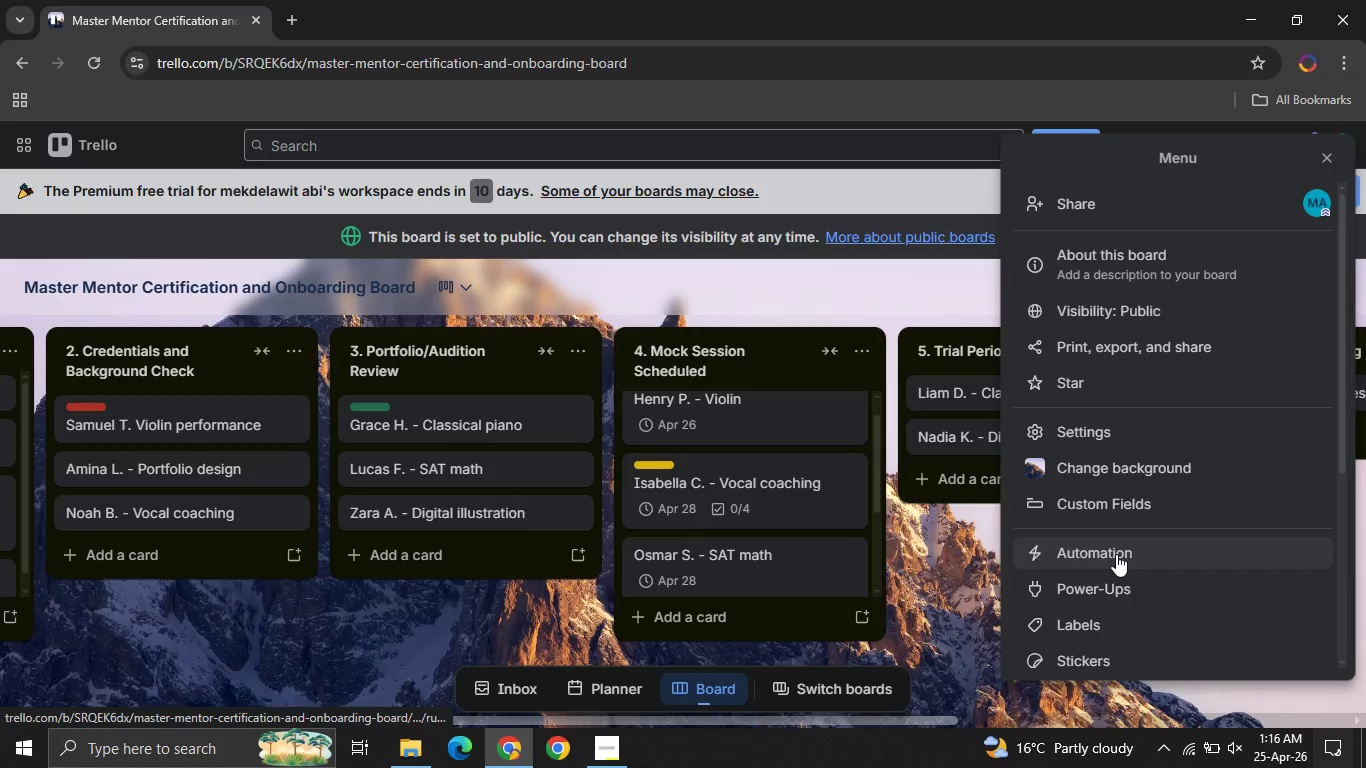 
left_click([1116, 554])
 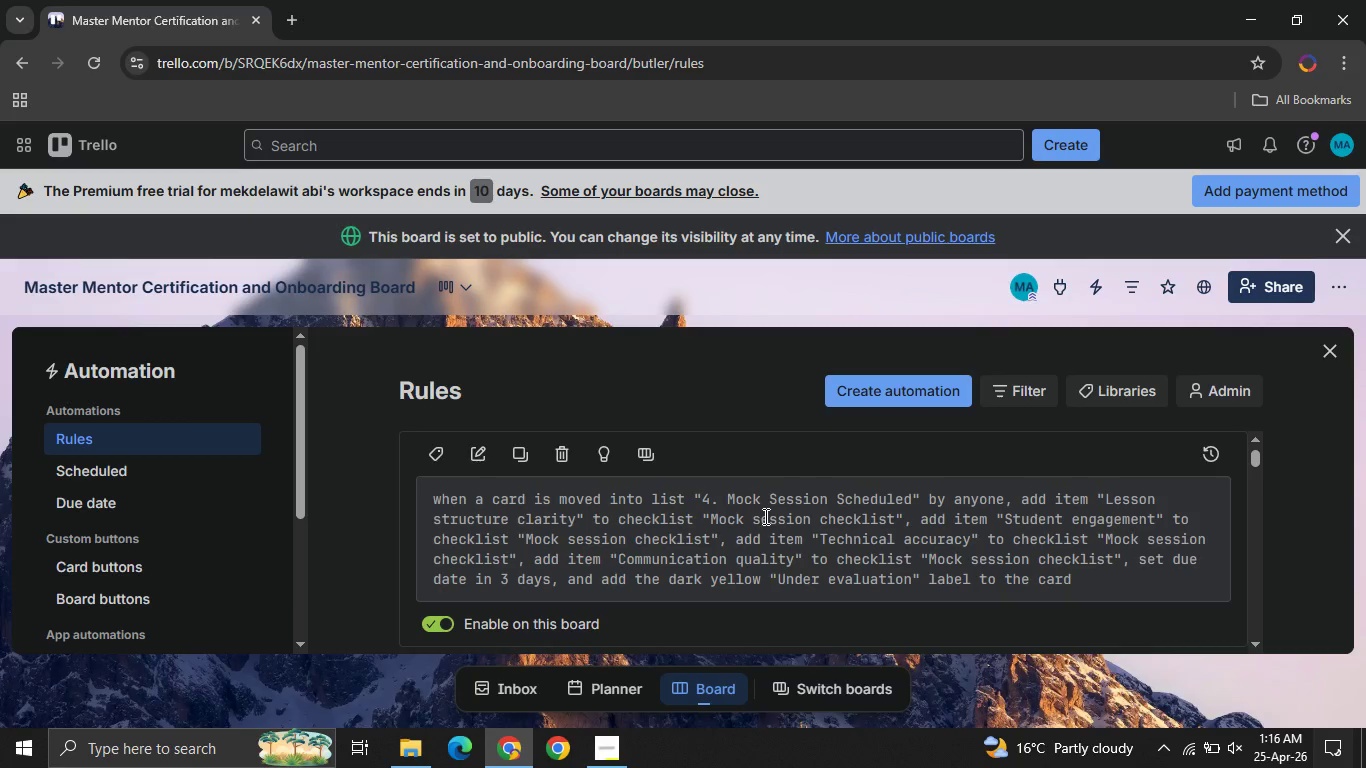 
wait(8.34)
 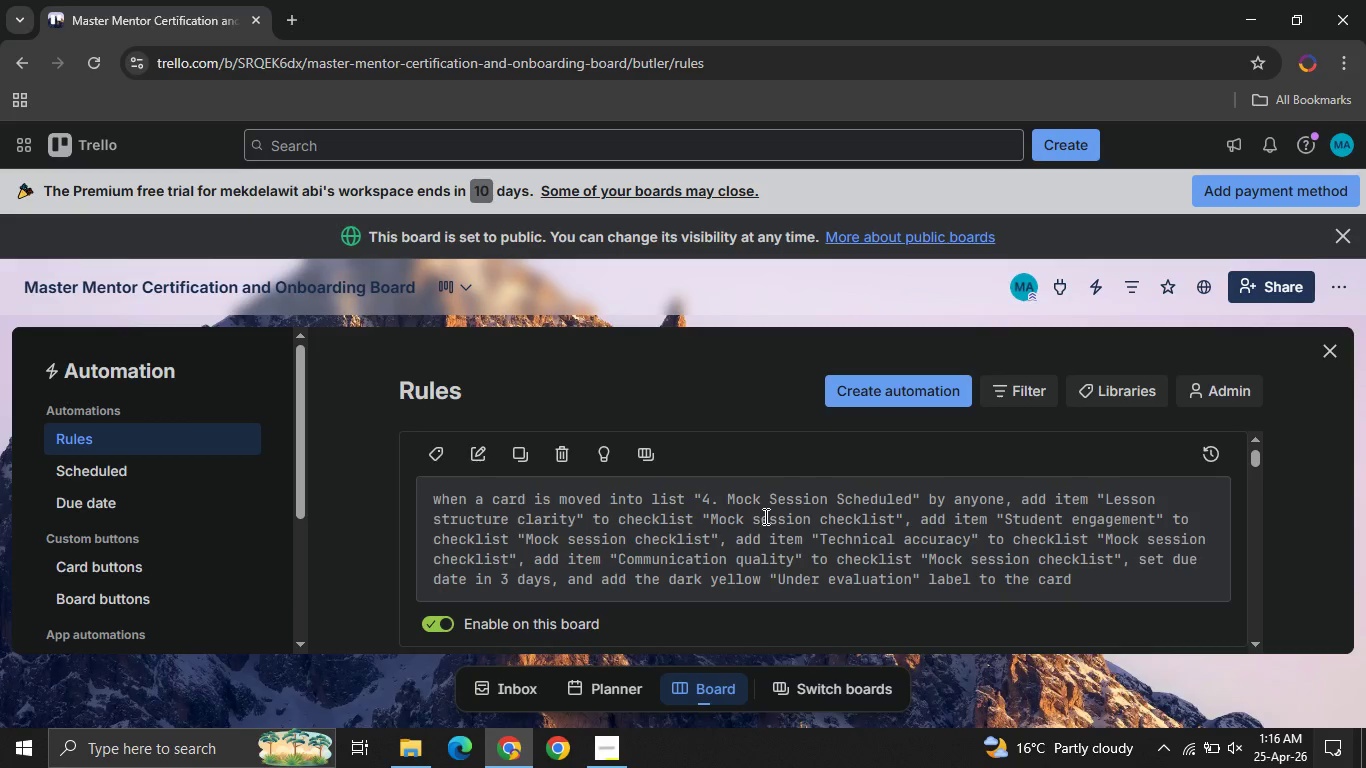 
left_click([890, 390])
 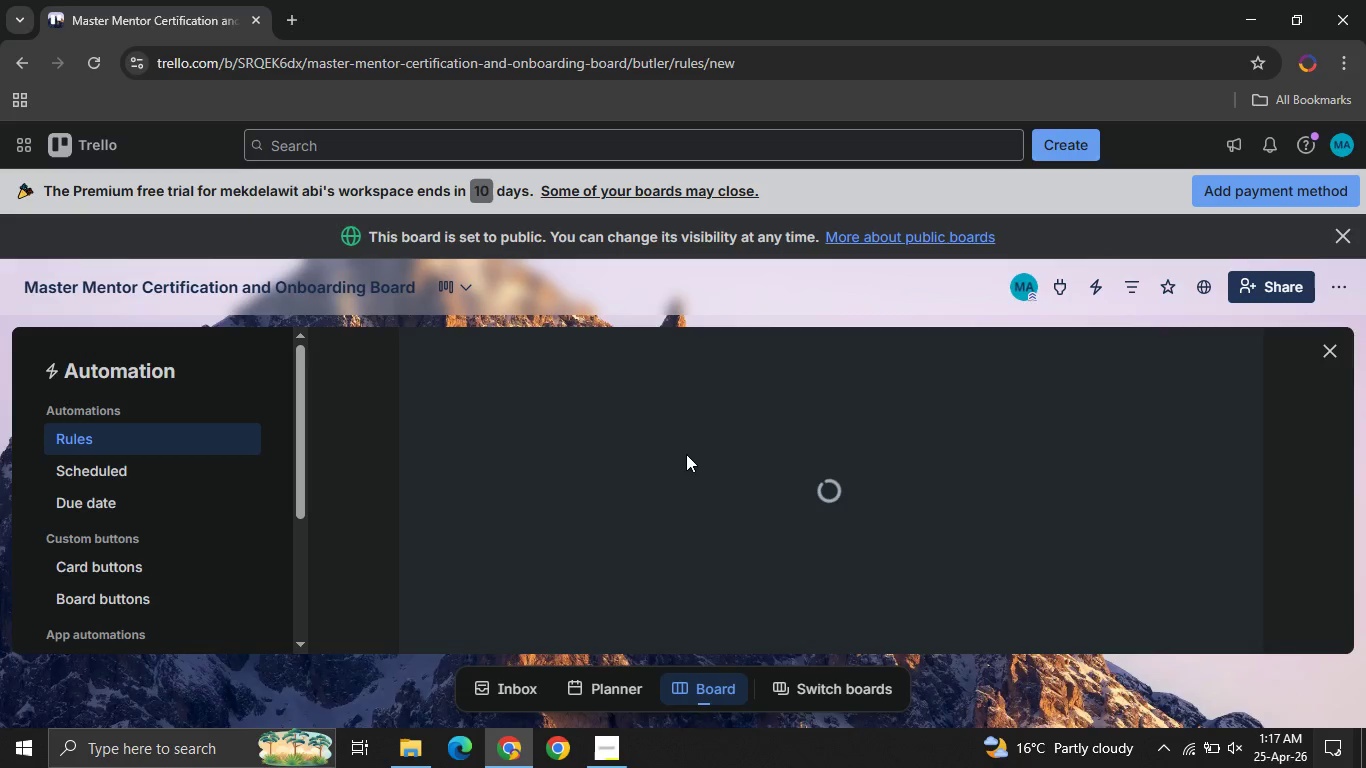 
mouse_move([686, 470])
 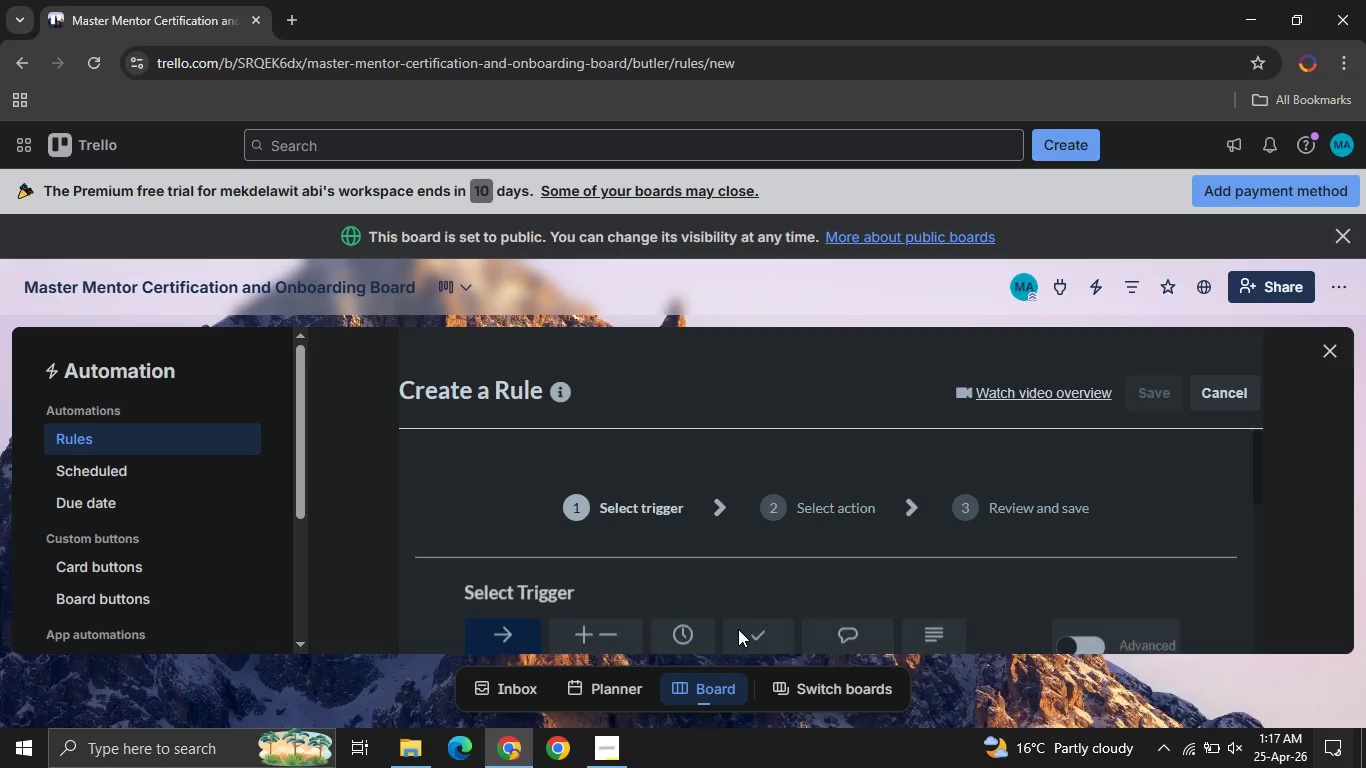 
left_click([738, 629])
 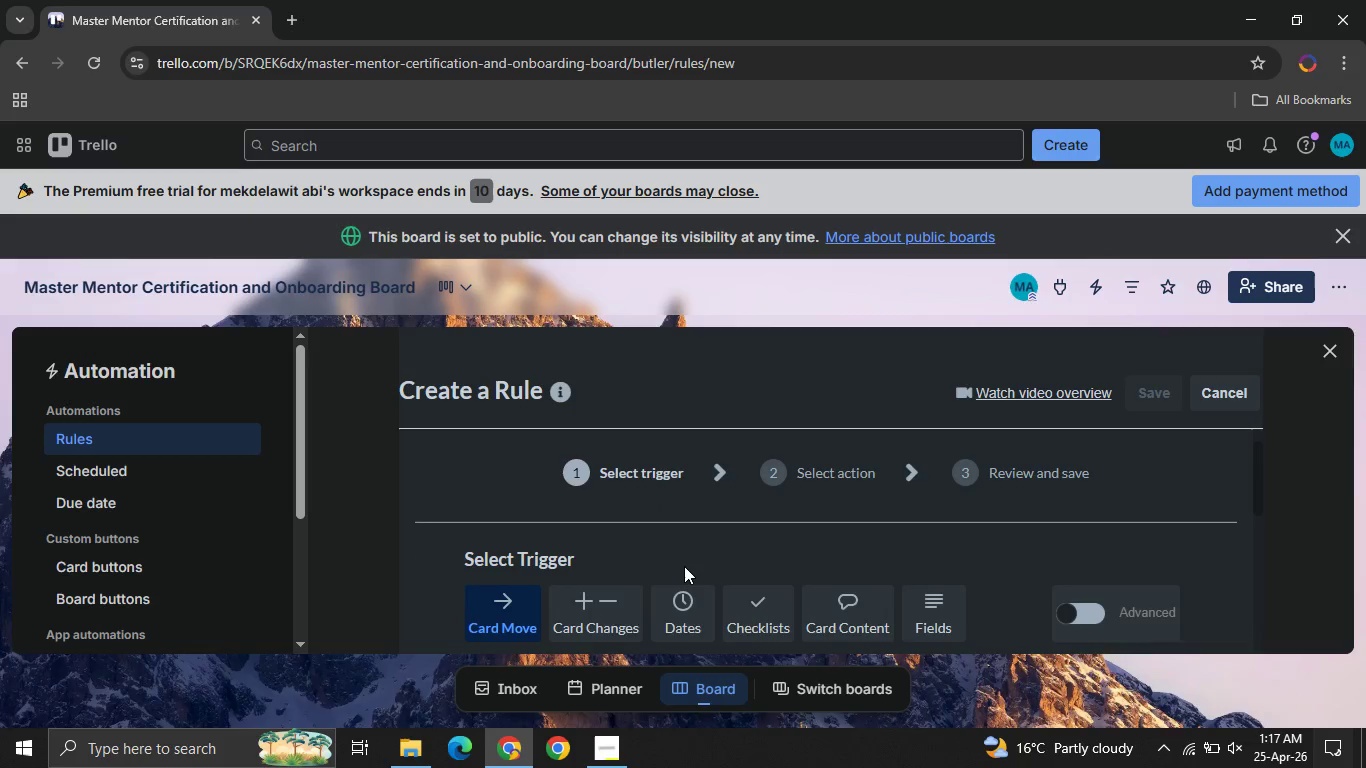 
mouse_move([666, 567])
 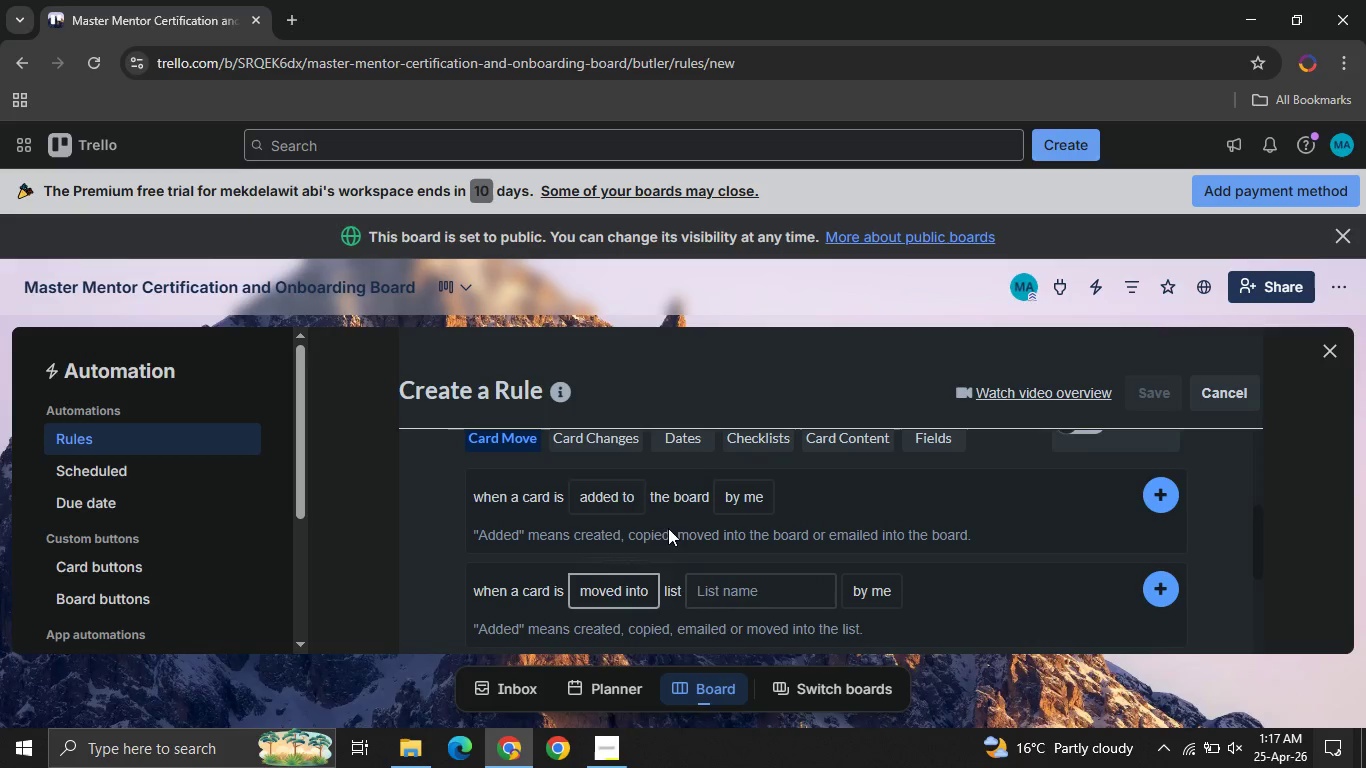 
left_click([650, 522])
 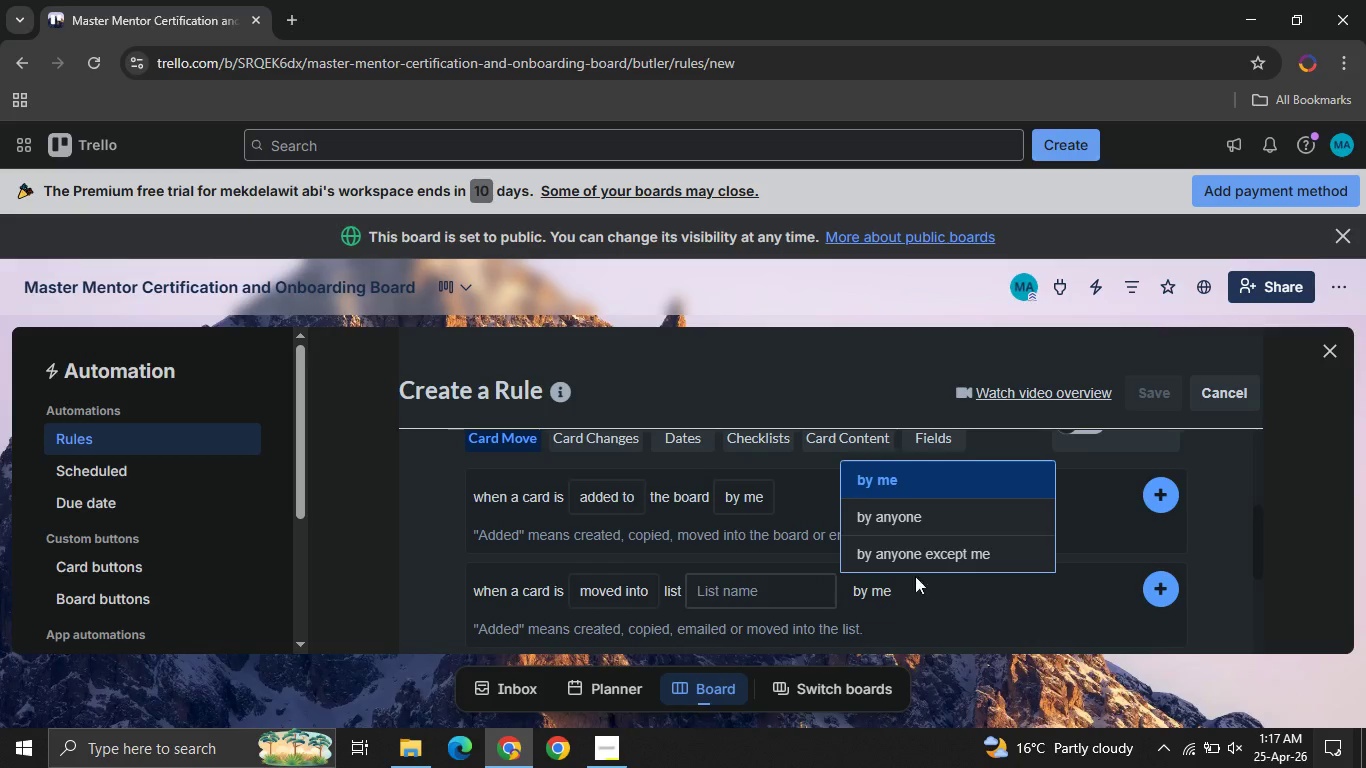 
left_click([873, 599])
 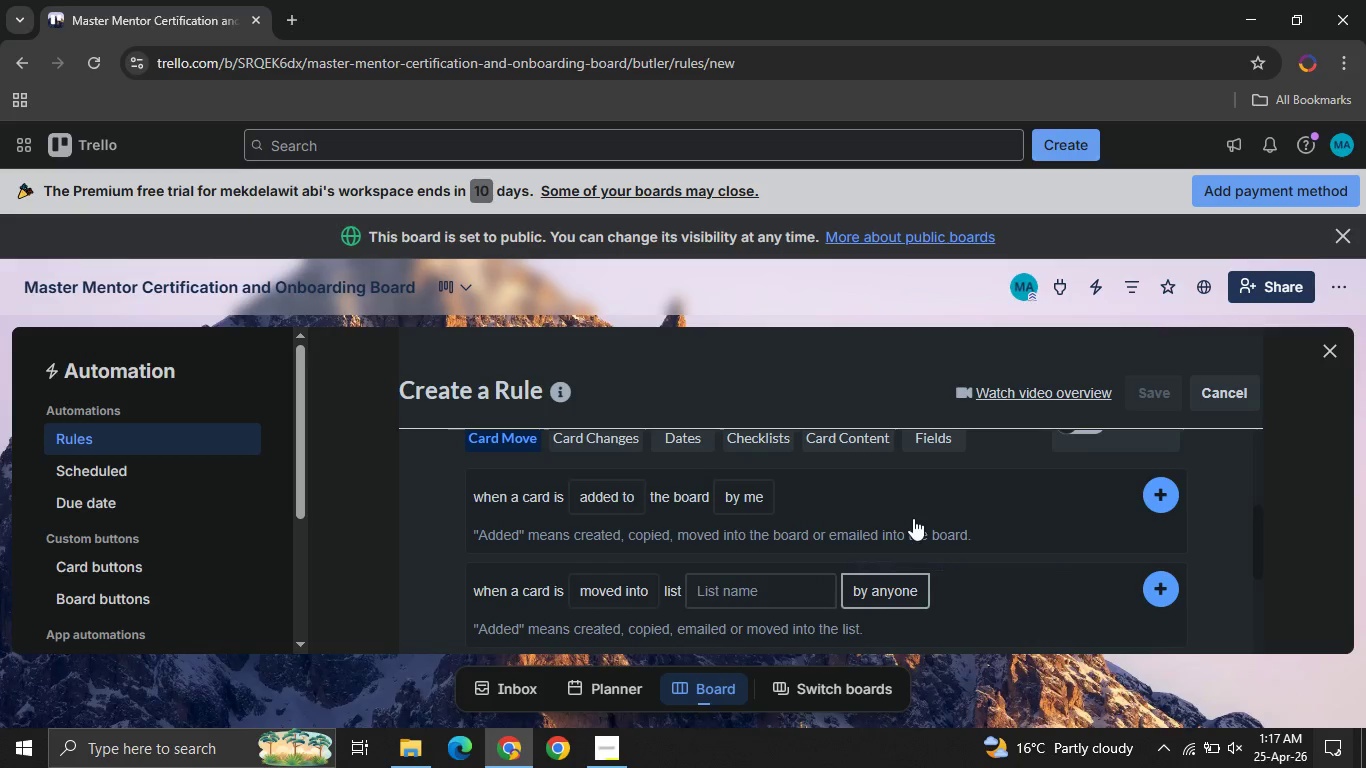 
left_click([913, 518])
 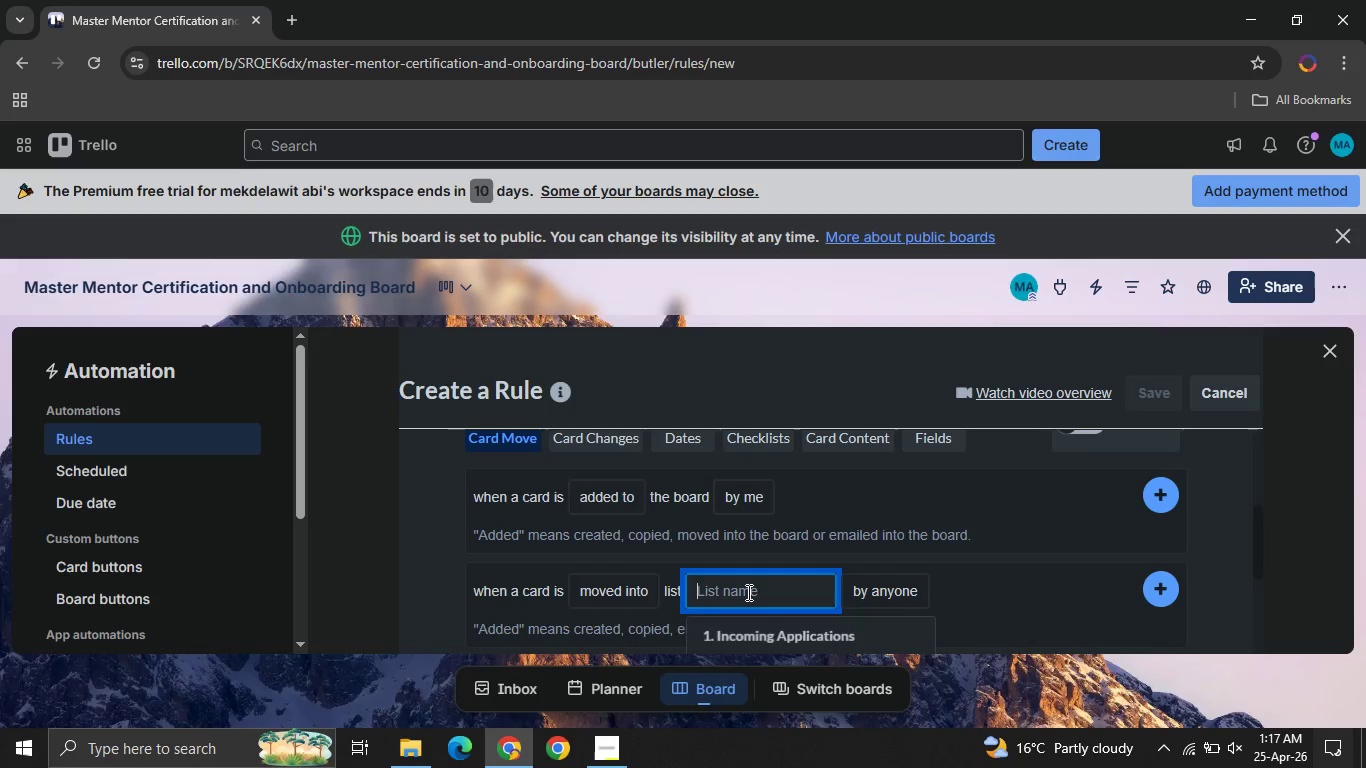 
left_click([747, 592])
 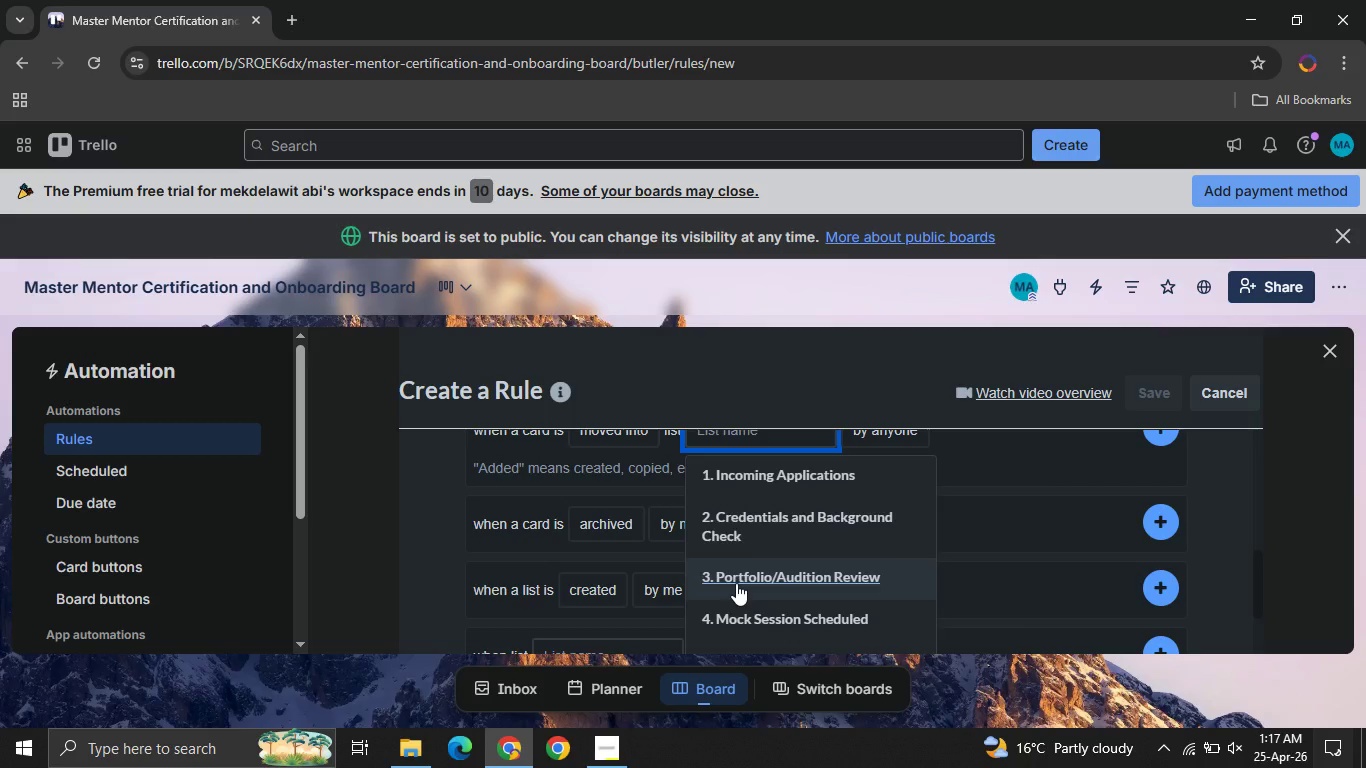 
left_click([736, 583])
 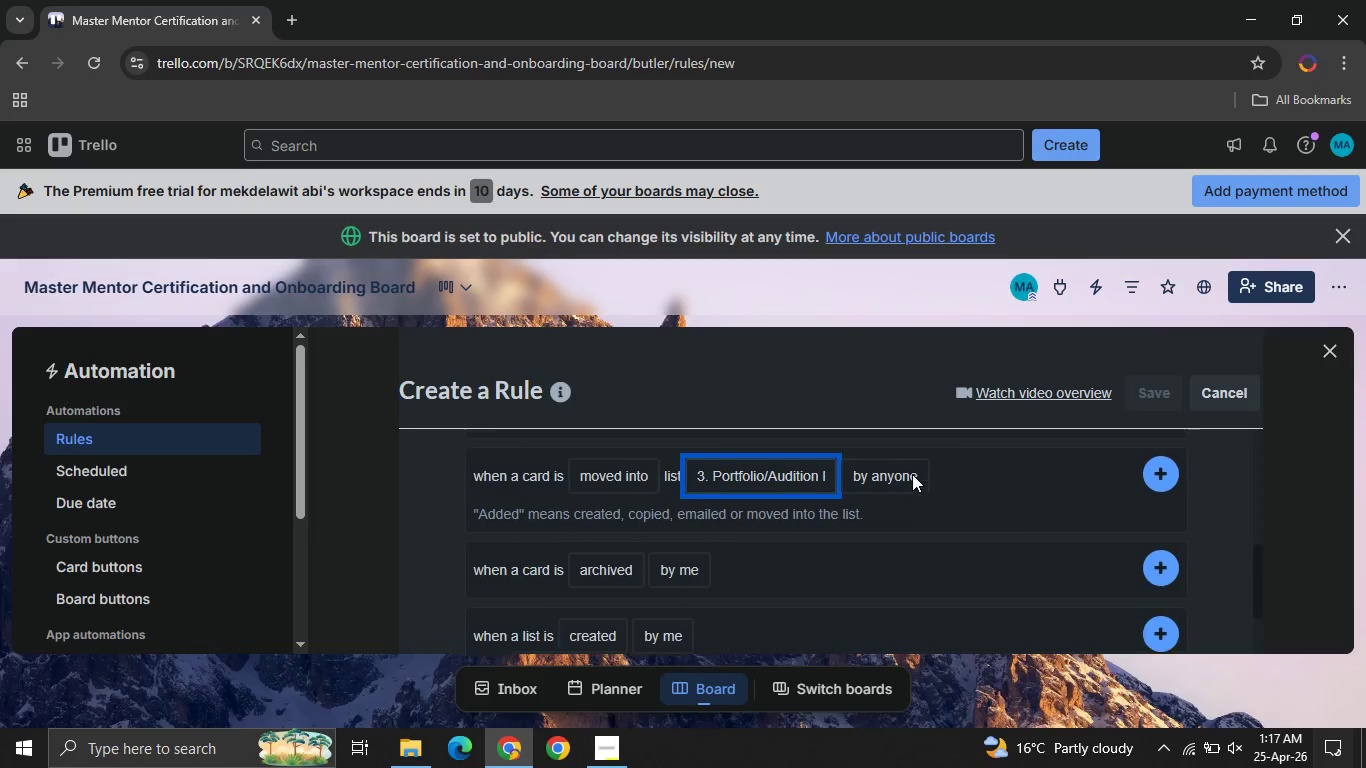 
mouse_move([876, 479])
 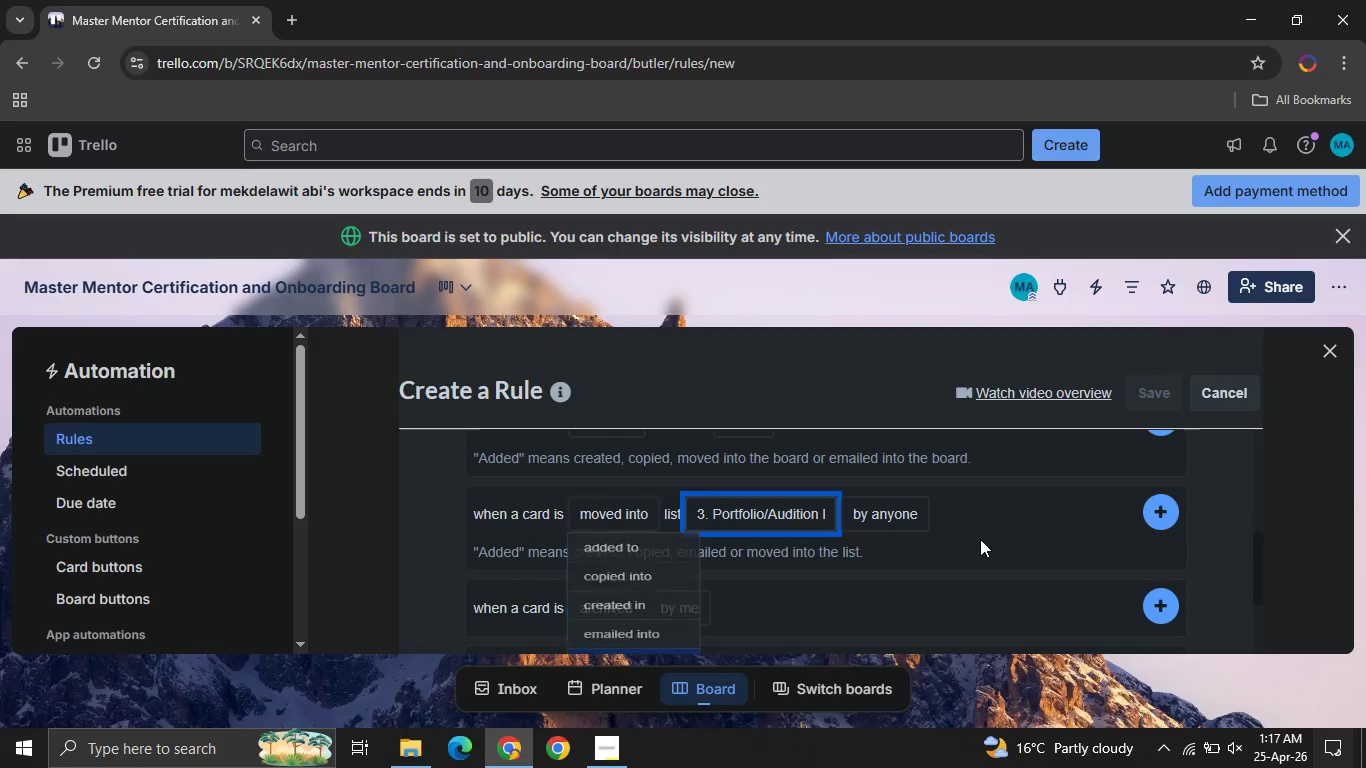 
left_click([971, 530])
 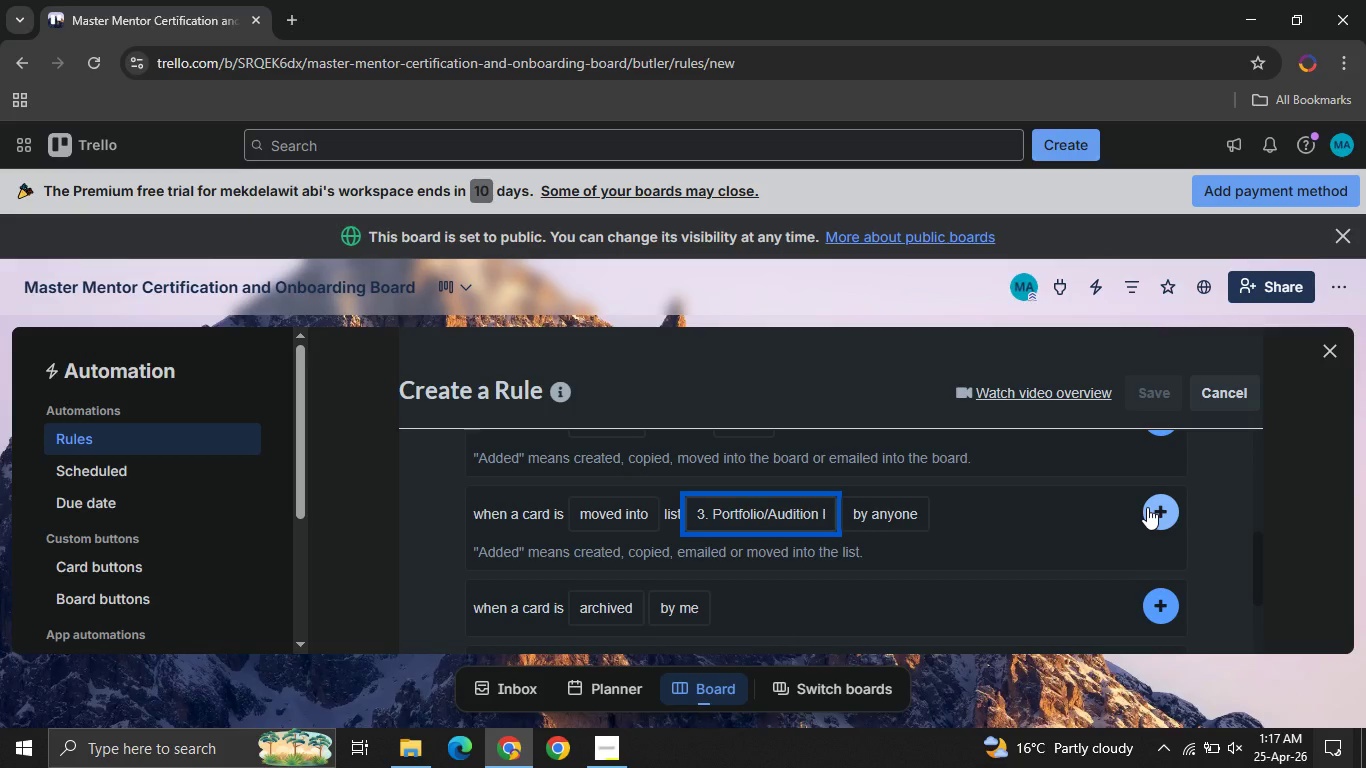 
wait(17.25)
 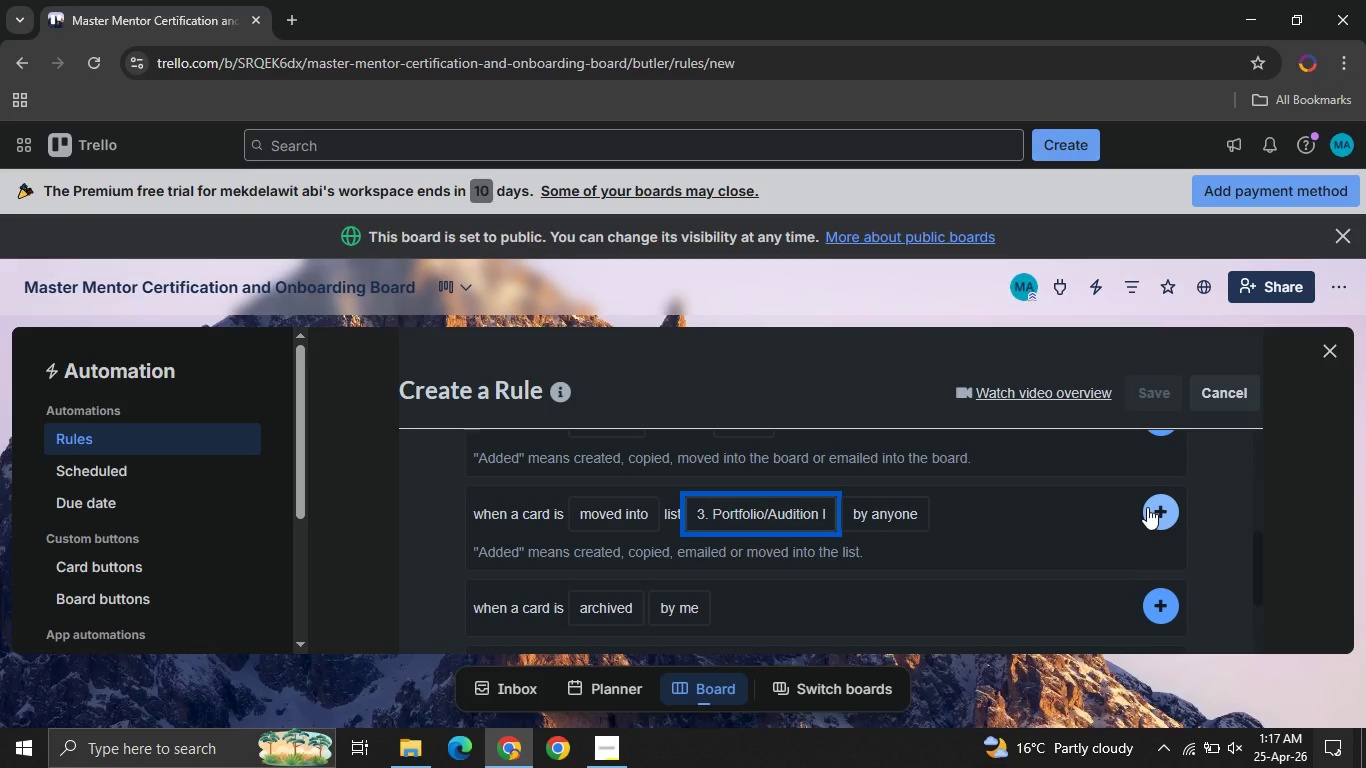 
left_click([1147, 507])
 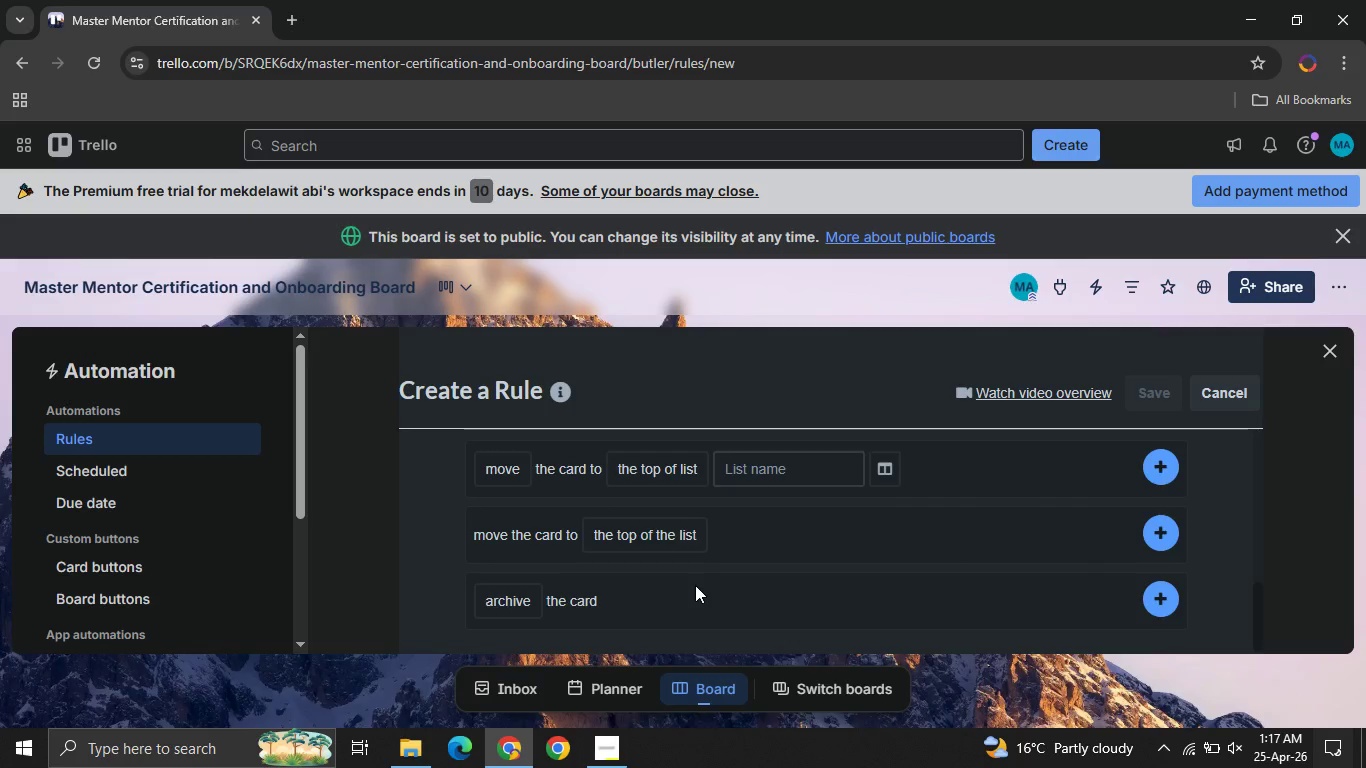 
mouse_move([737, 584])
 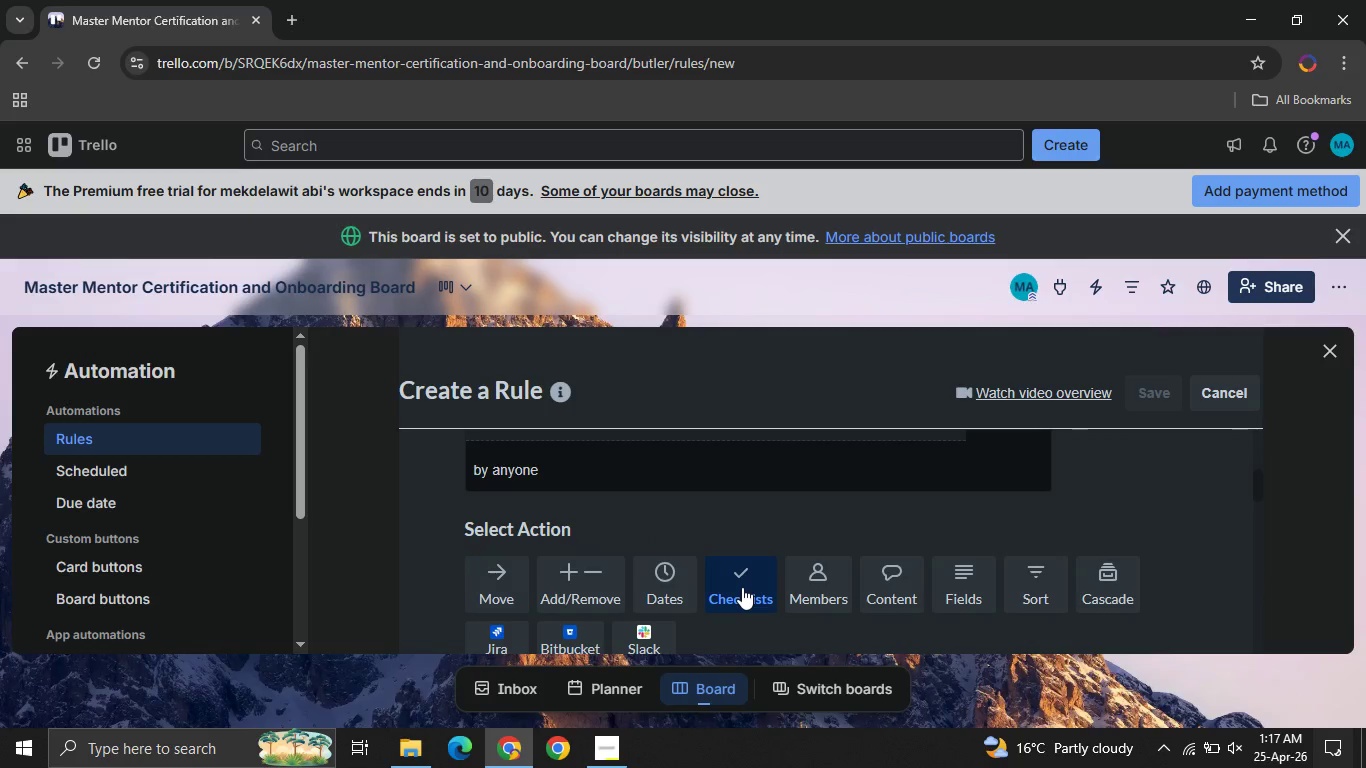 
left_click([742, 587])
 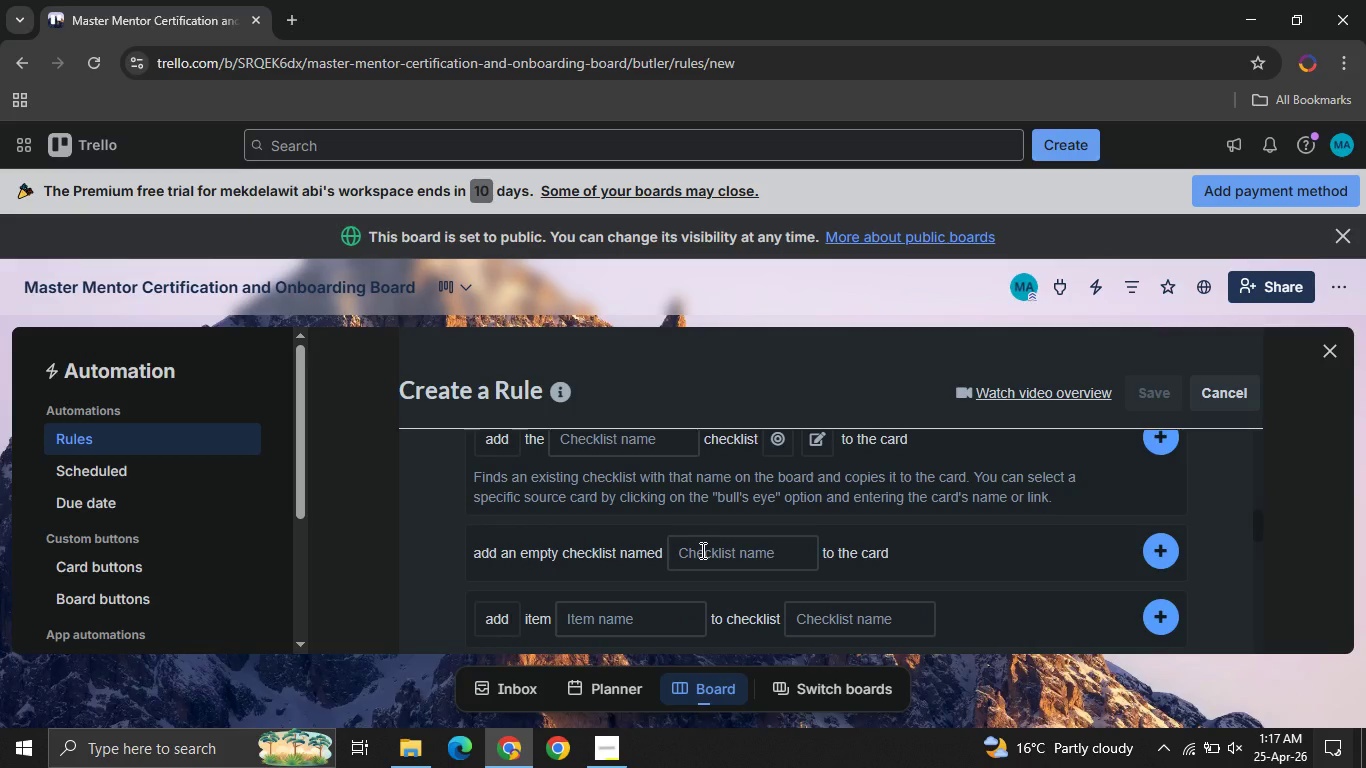 
wait(6.94)
 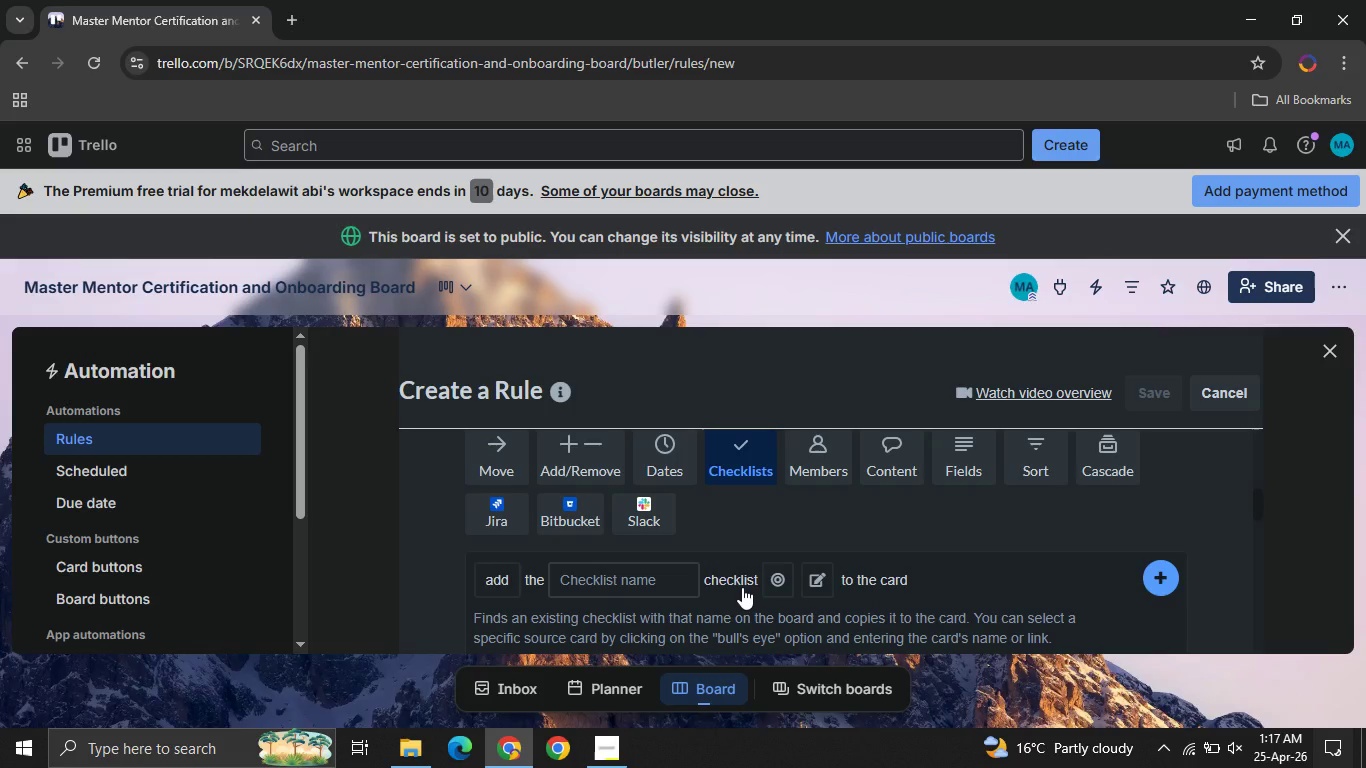 
left_click([701, 550])
 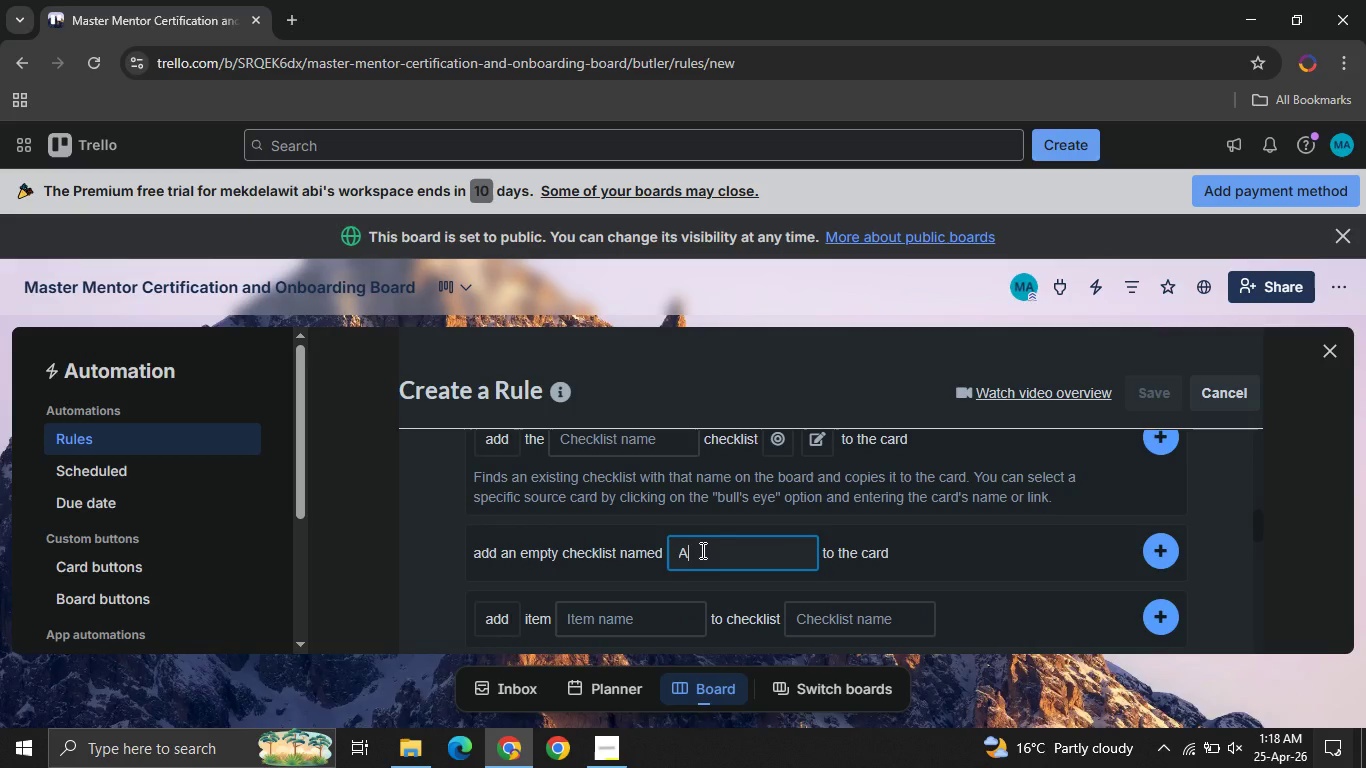 
type(Auditio)
key(Backspace)
type(on )
 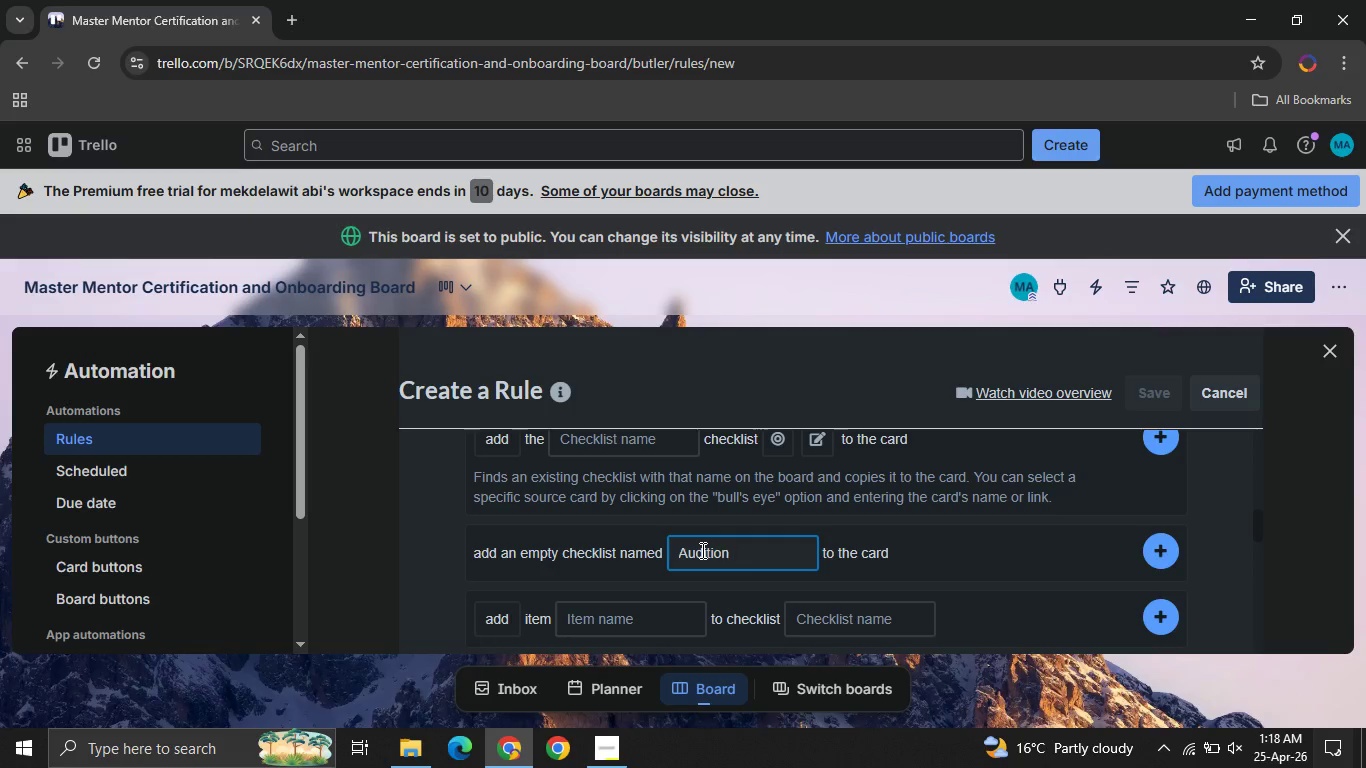 
wait(11.12)
 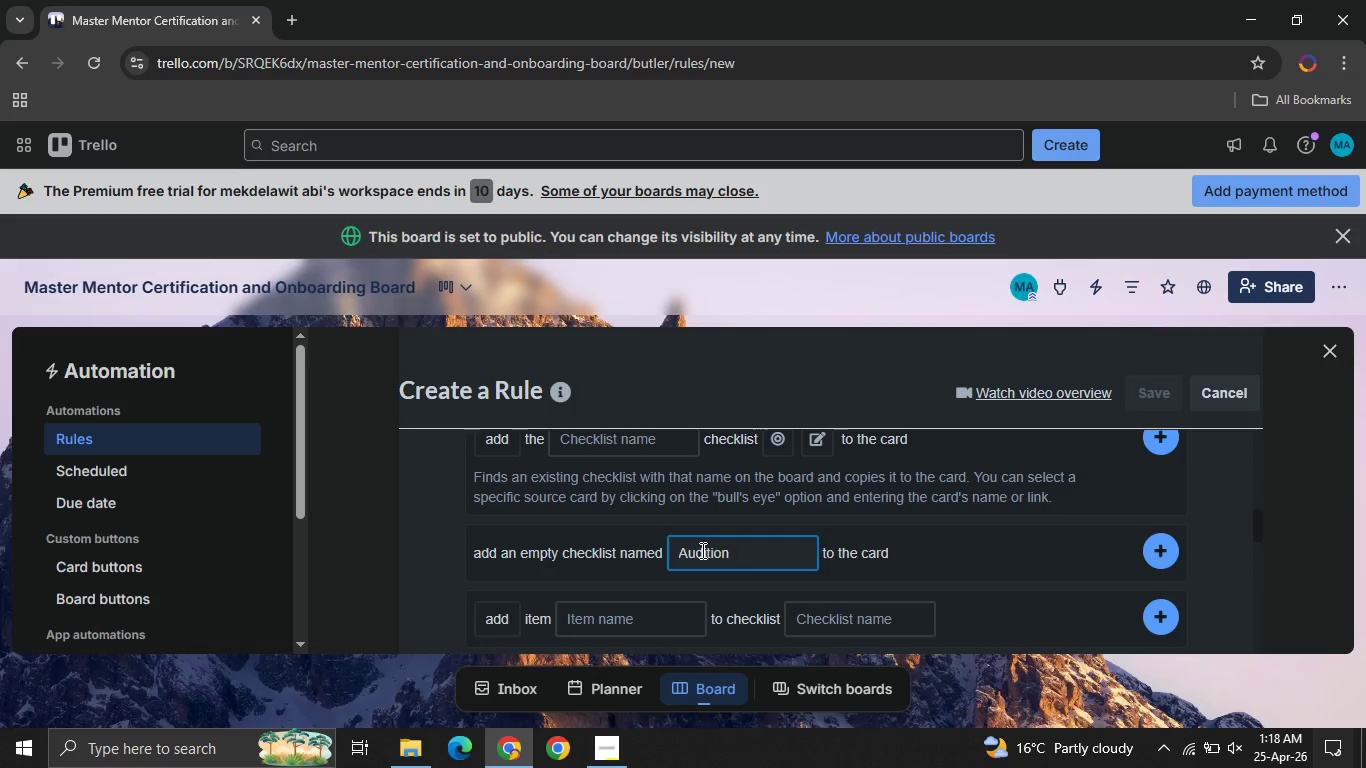 
type(evaluation checklist )
 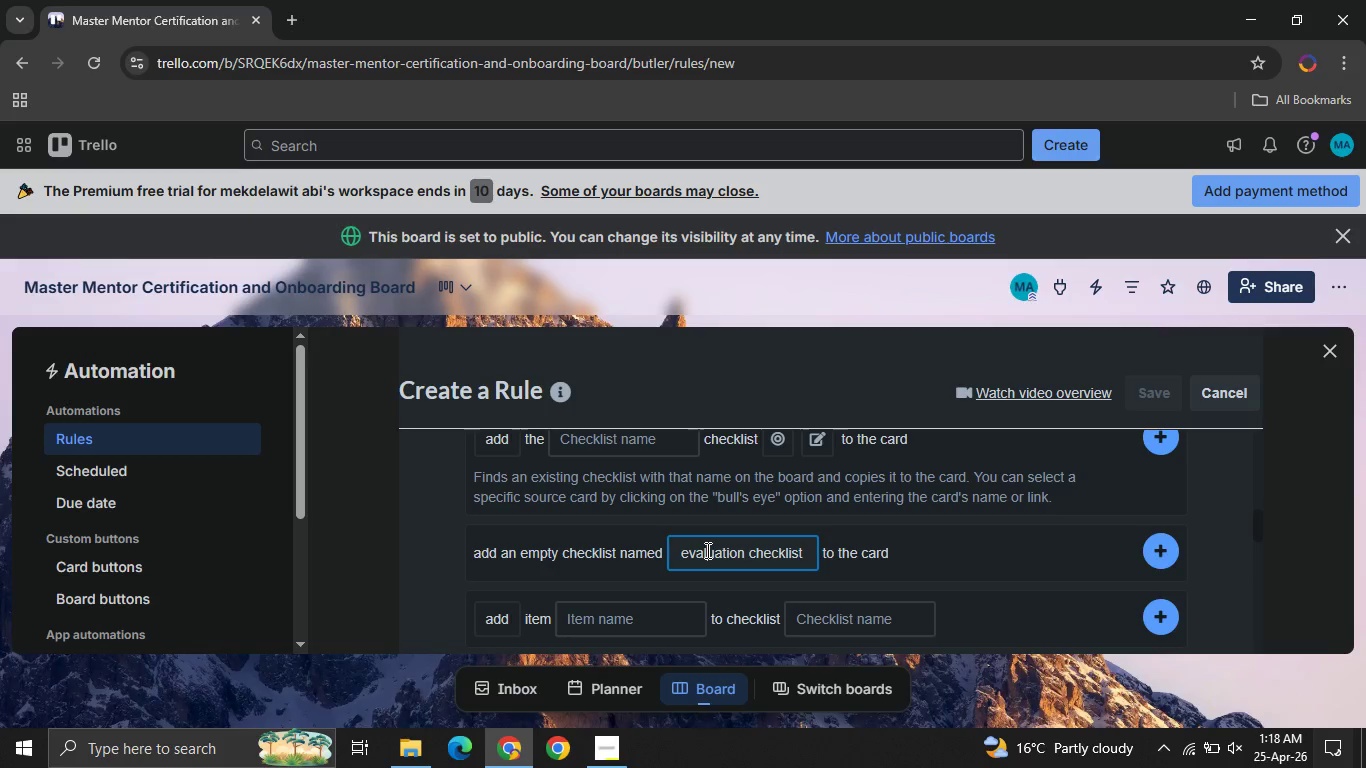 
left_click([706, 550])
 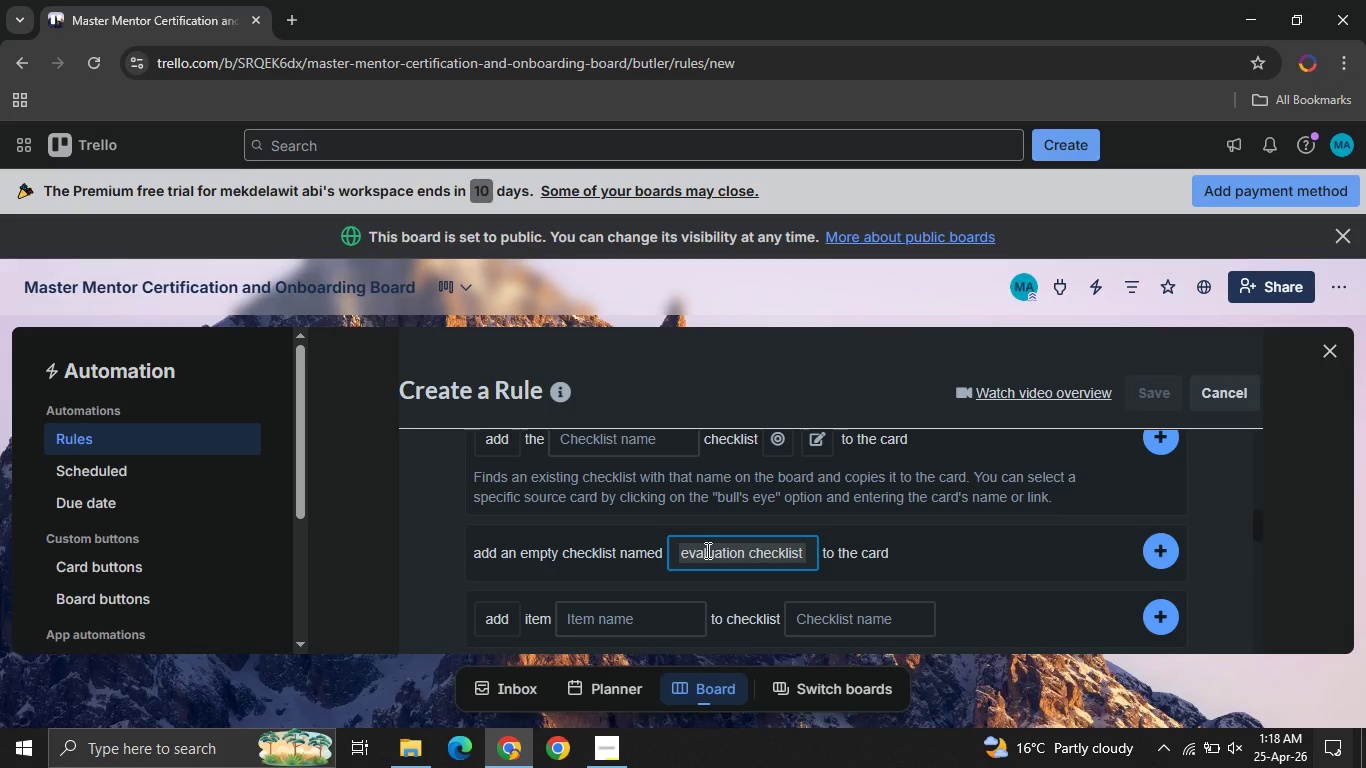 
key(Control+ControlLeft)
 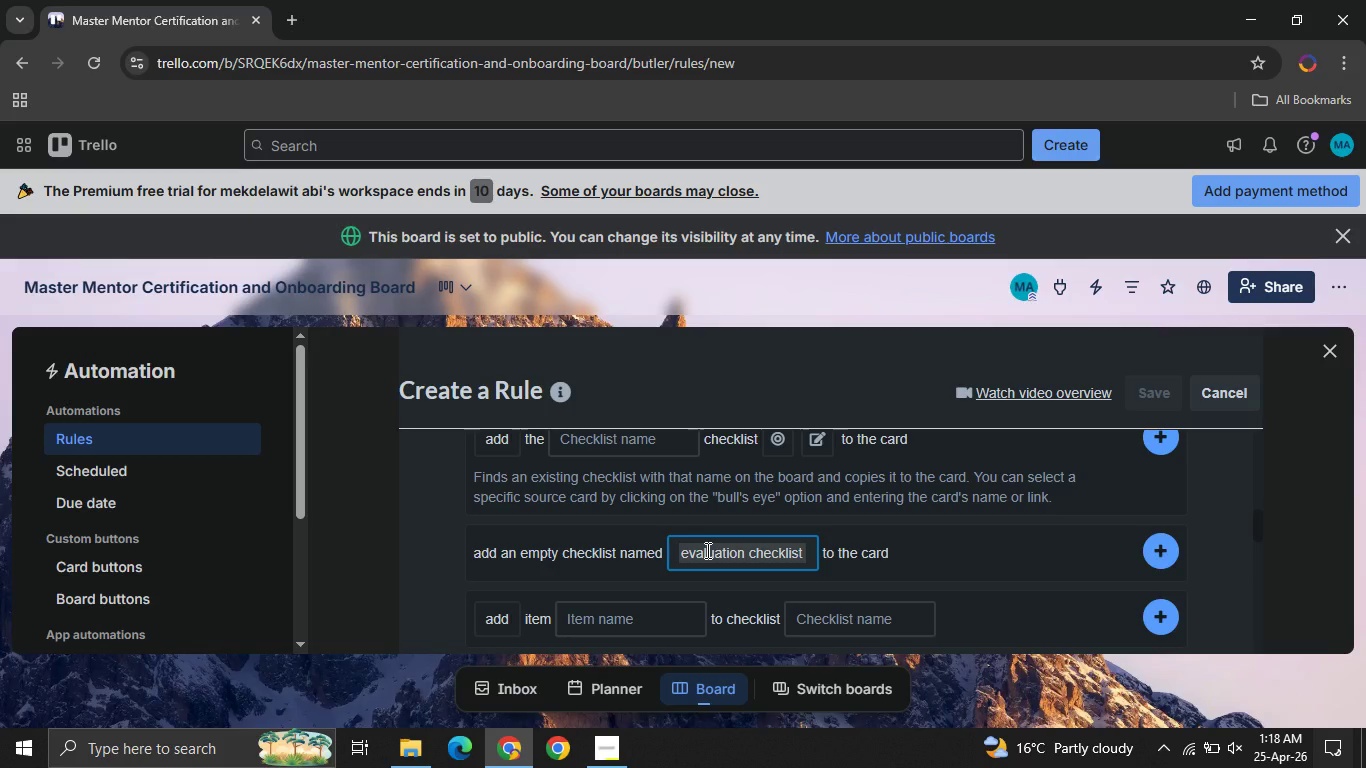 
key(Control+A)
 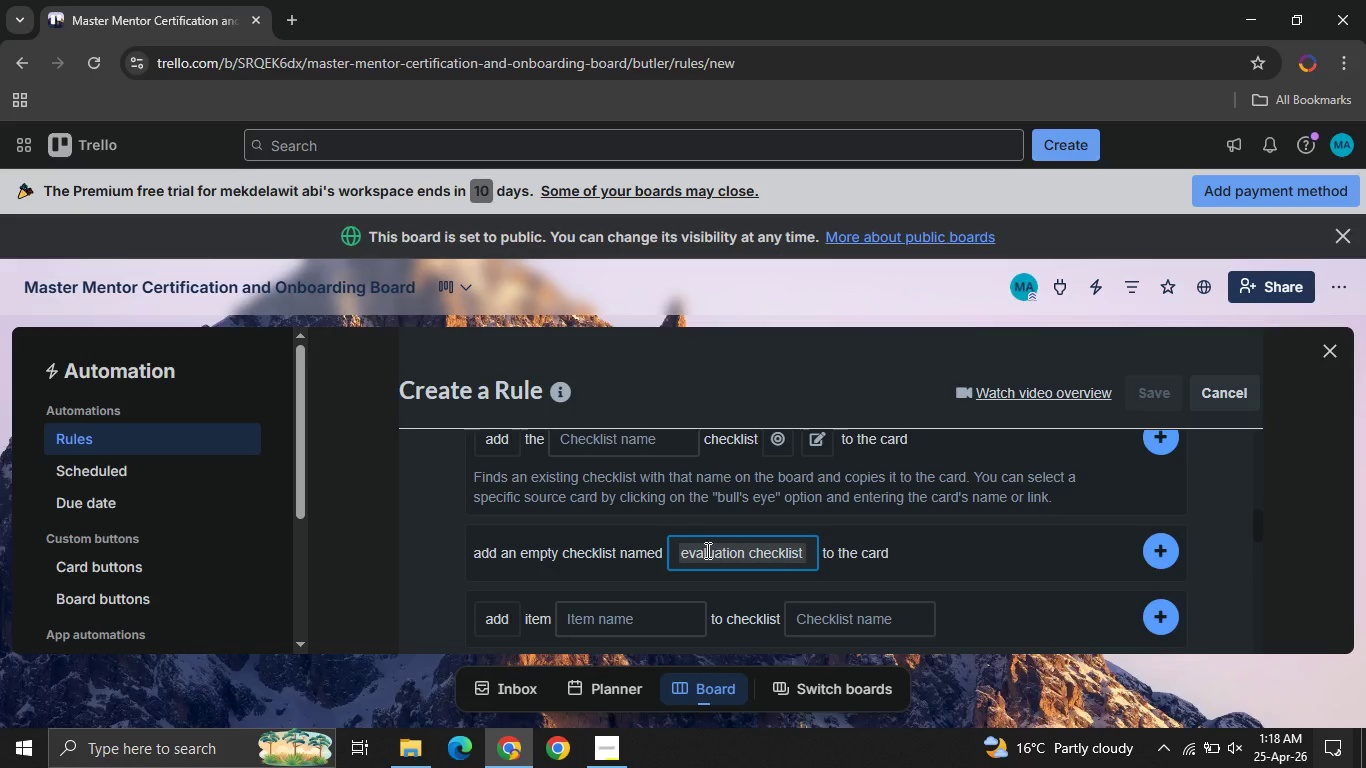 
key(Control+ControlLeft)
 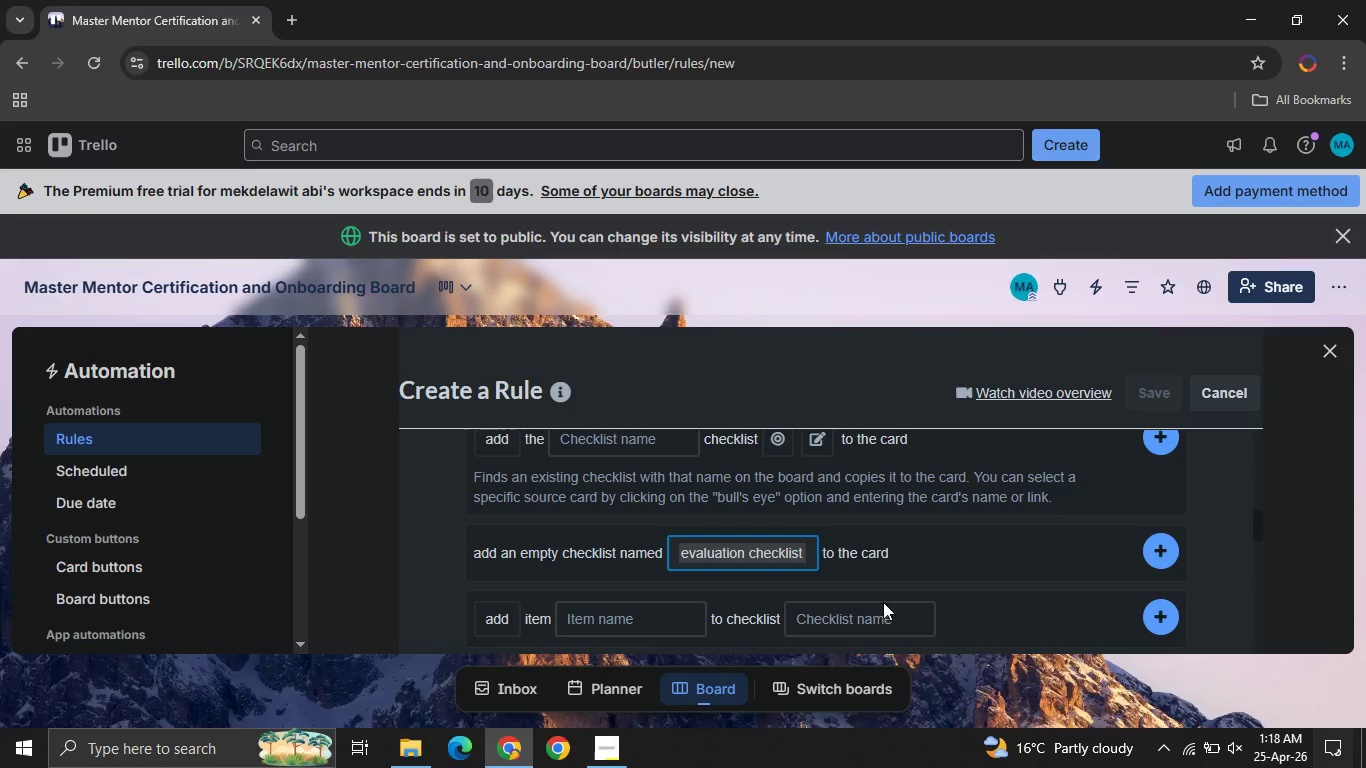 
key(Control+C)
 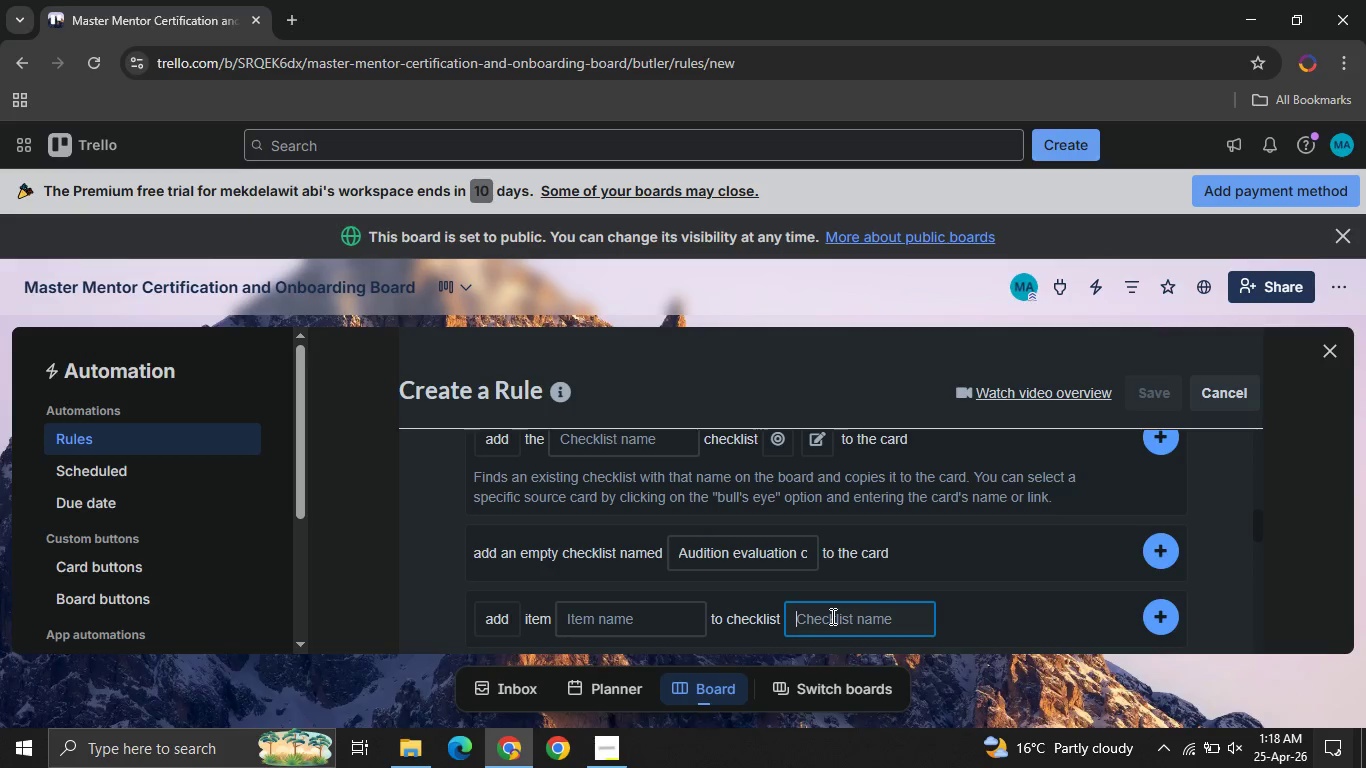 
left_click([831, 616])
 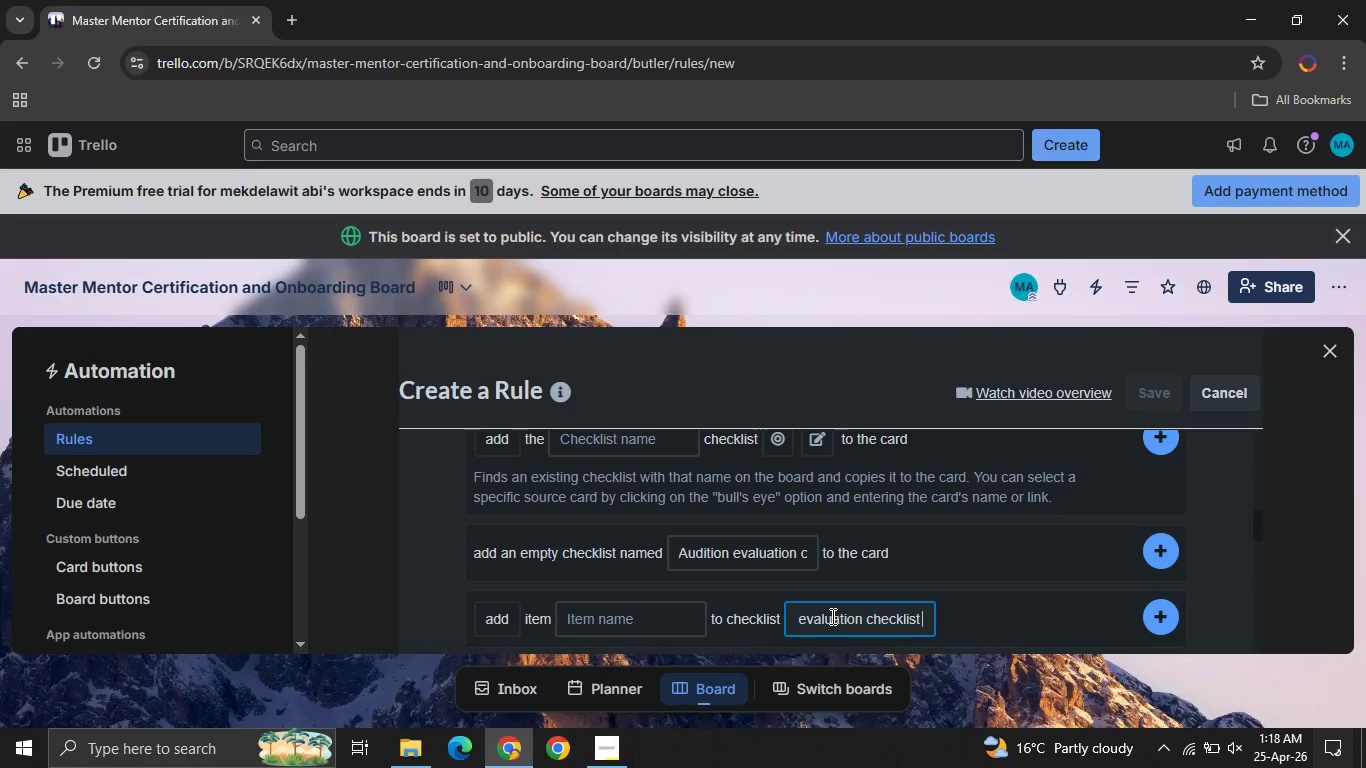 
key(Control+ControlLeft)
 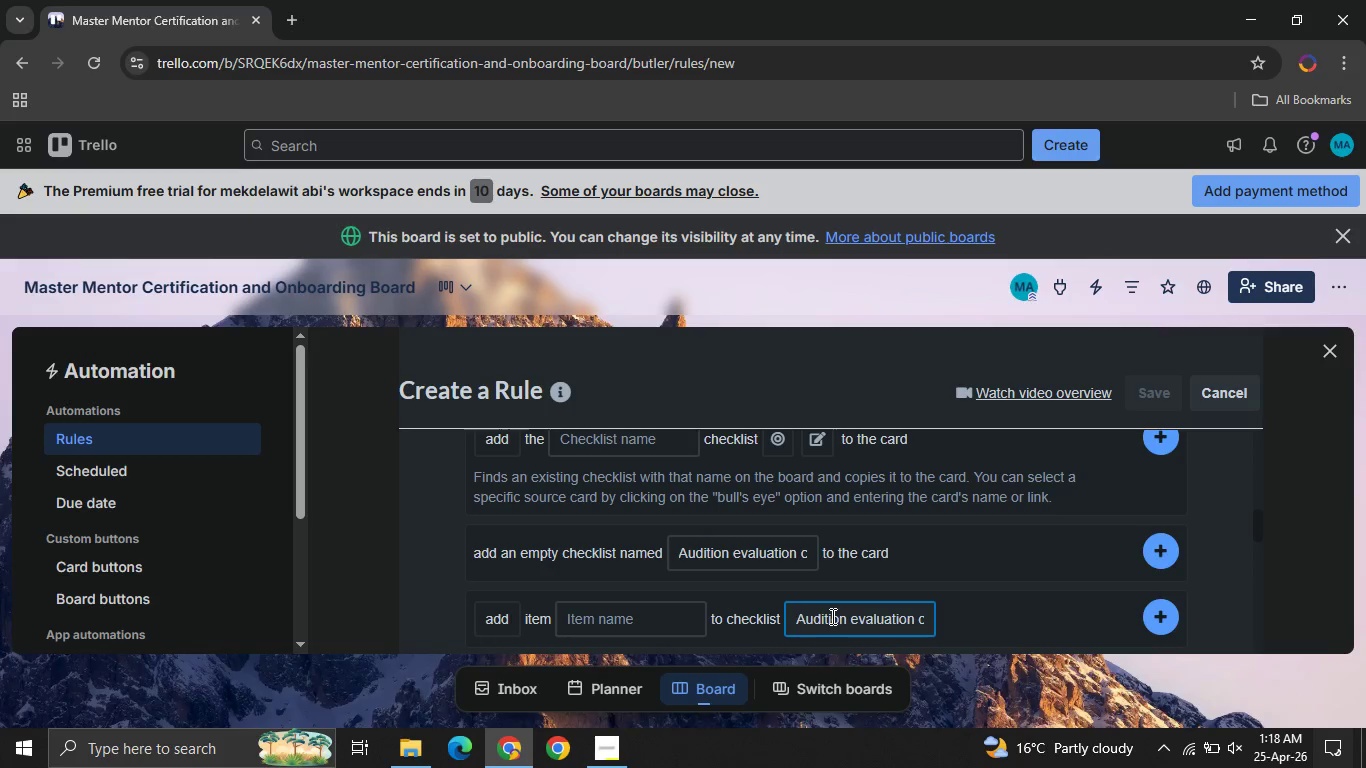 
key(Control+V)
 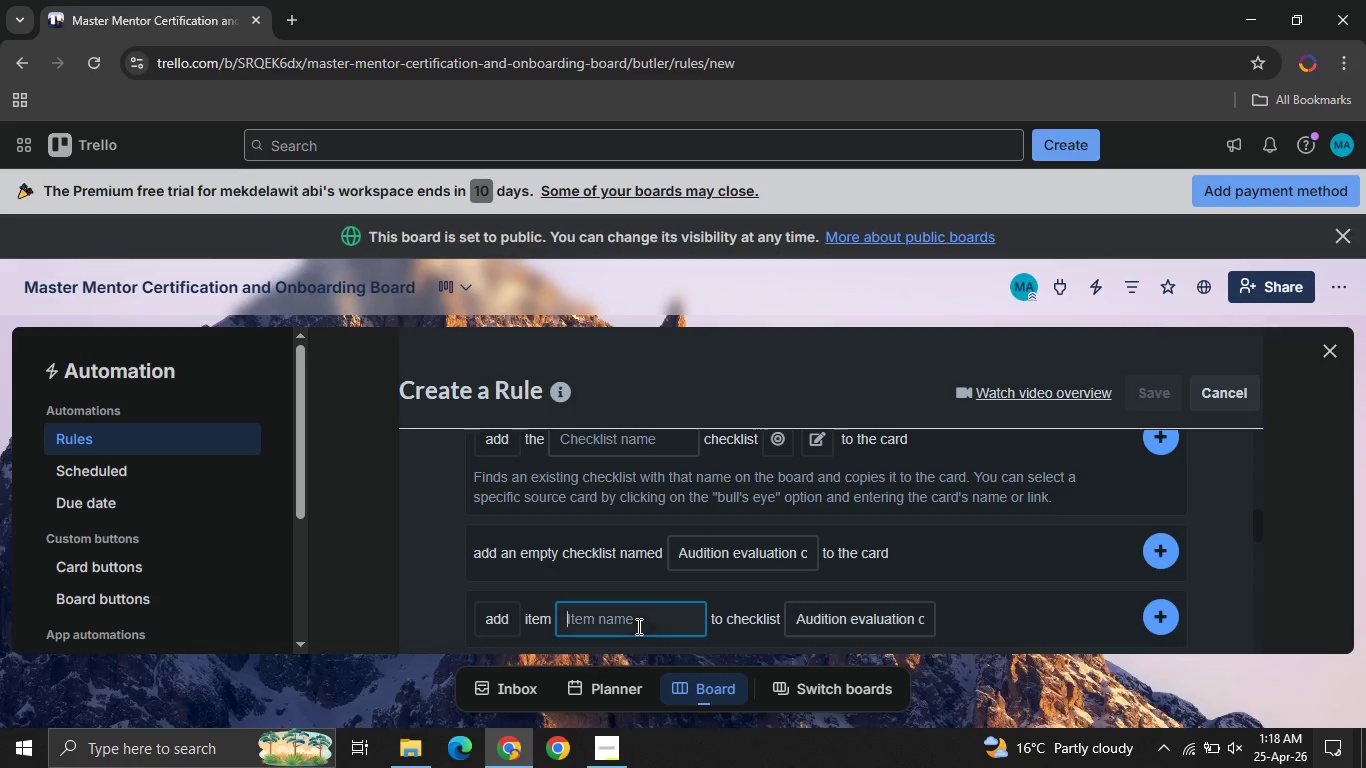 
left_click([637, 626])
 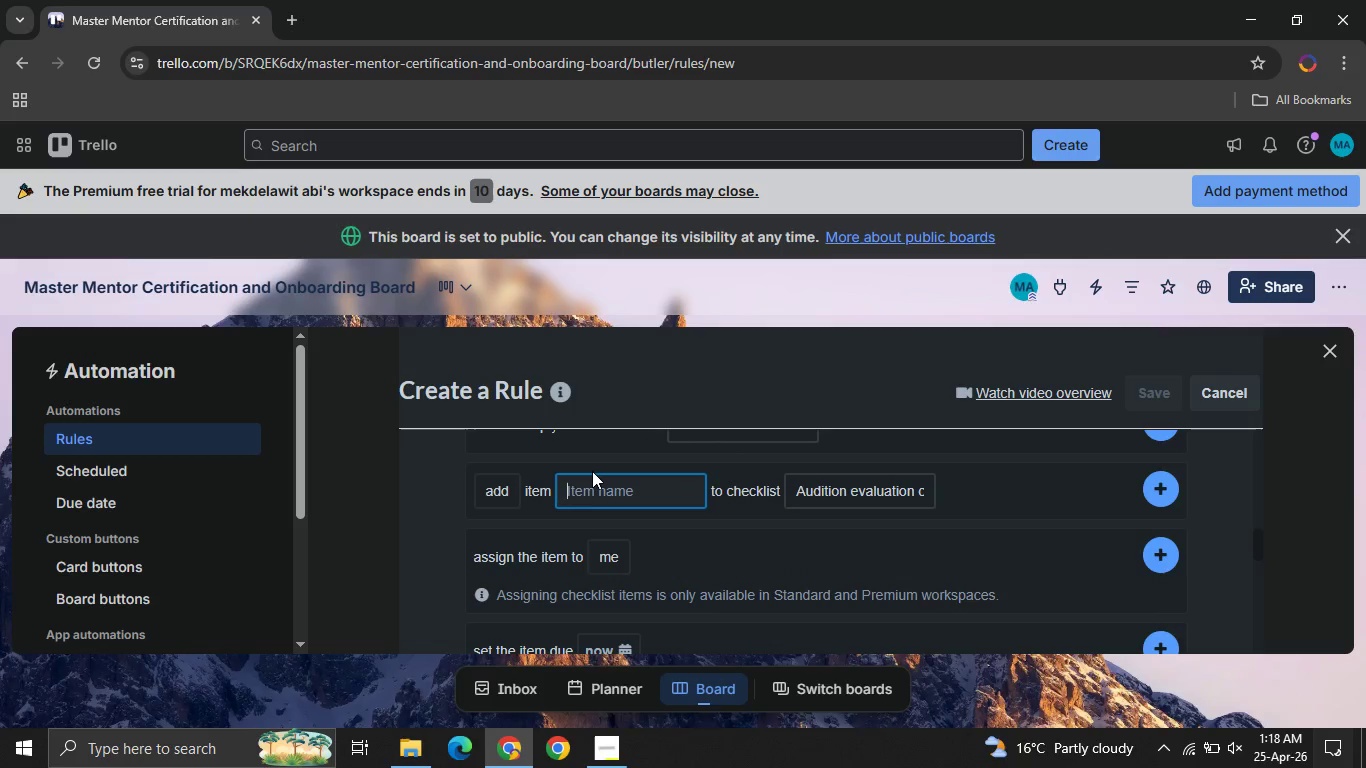 
type(Technical skill level )
 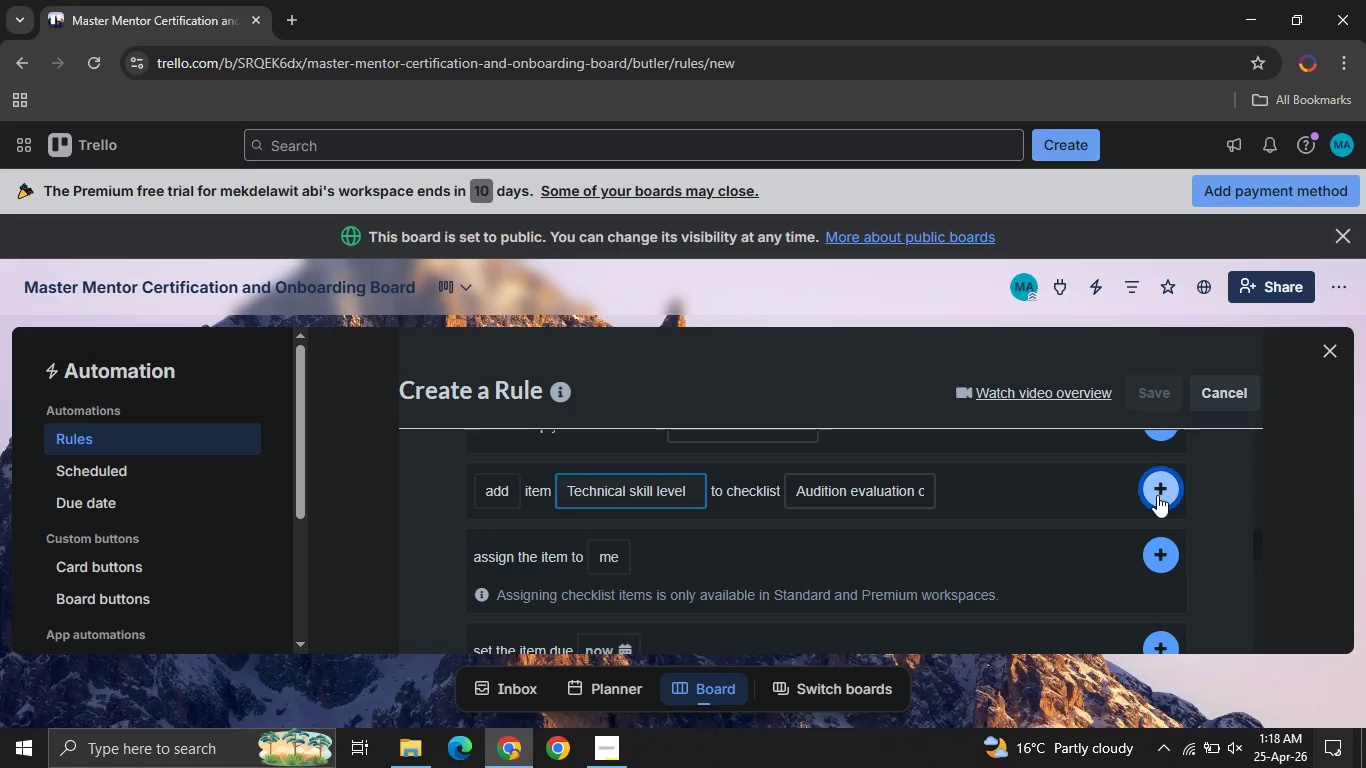 
left_click([1157, 495])
 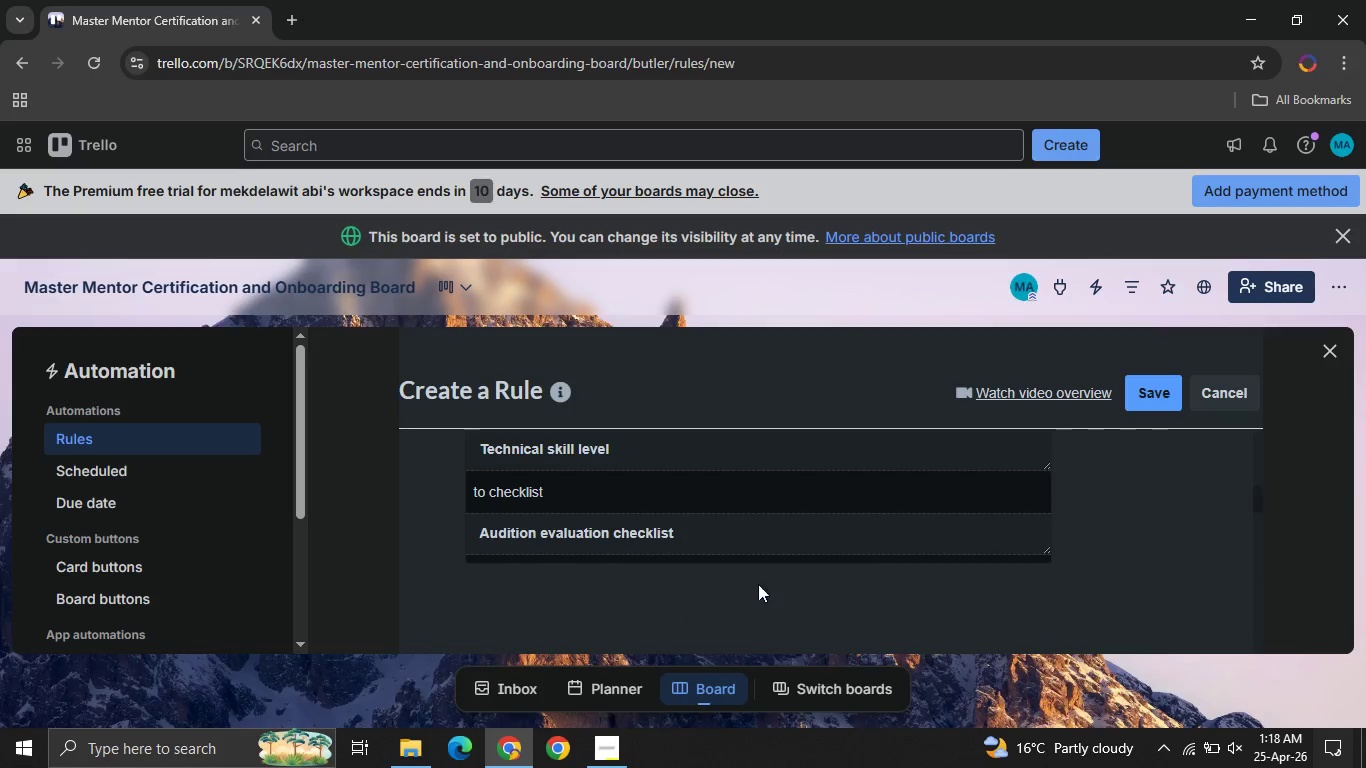 
left_click([758, 584])
 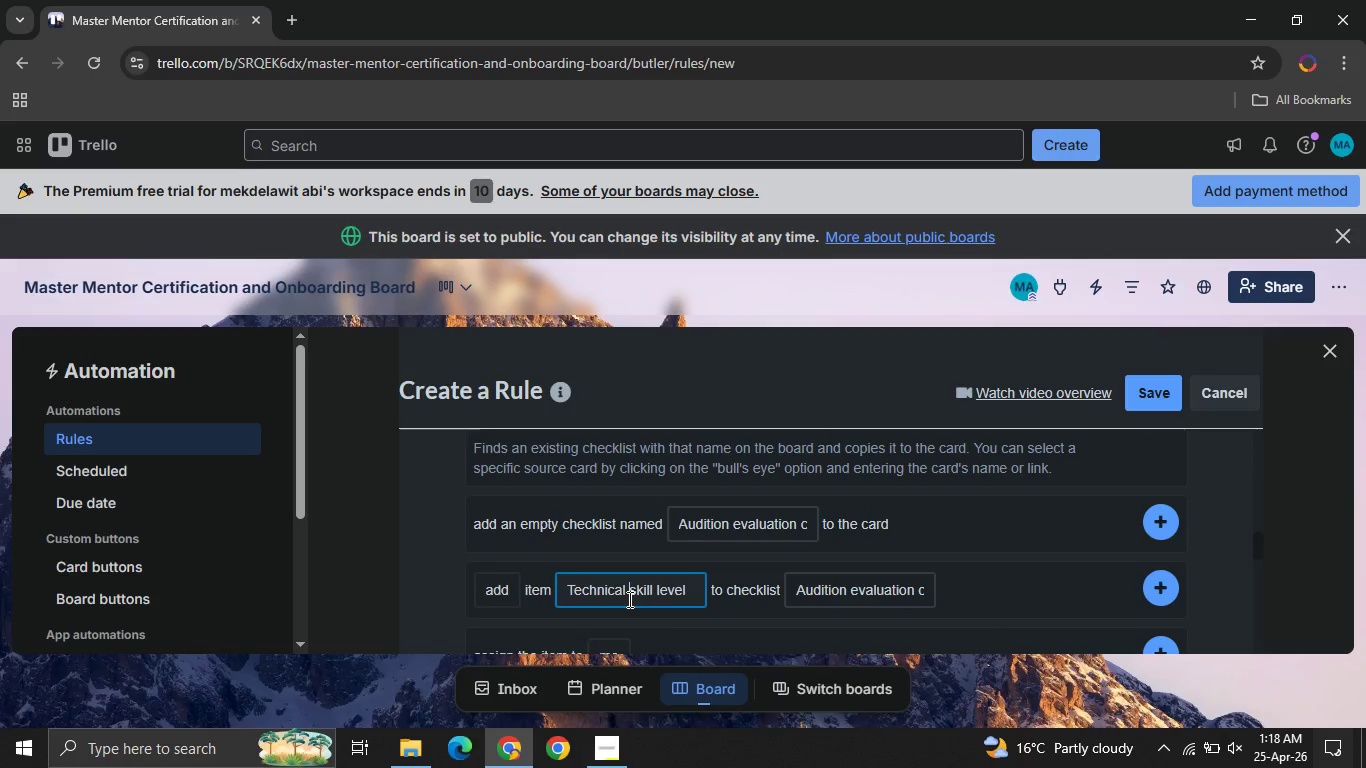 
left_click([628, 599])
 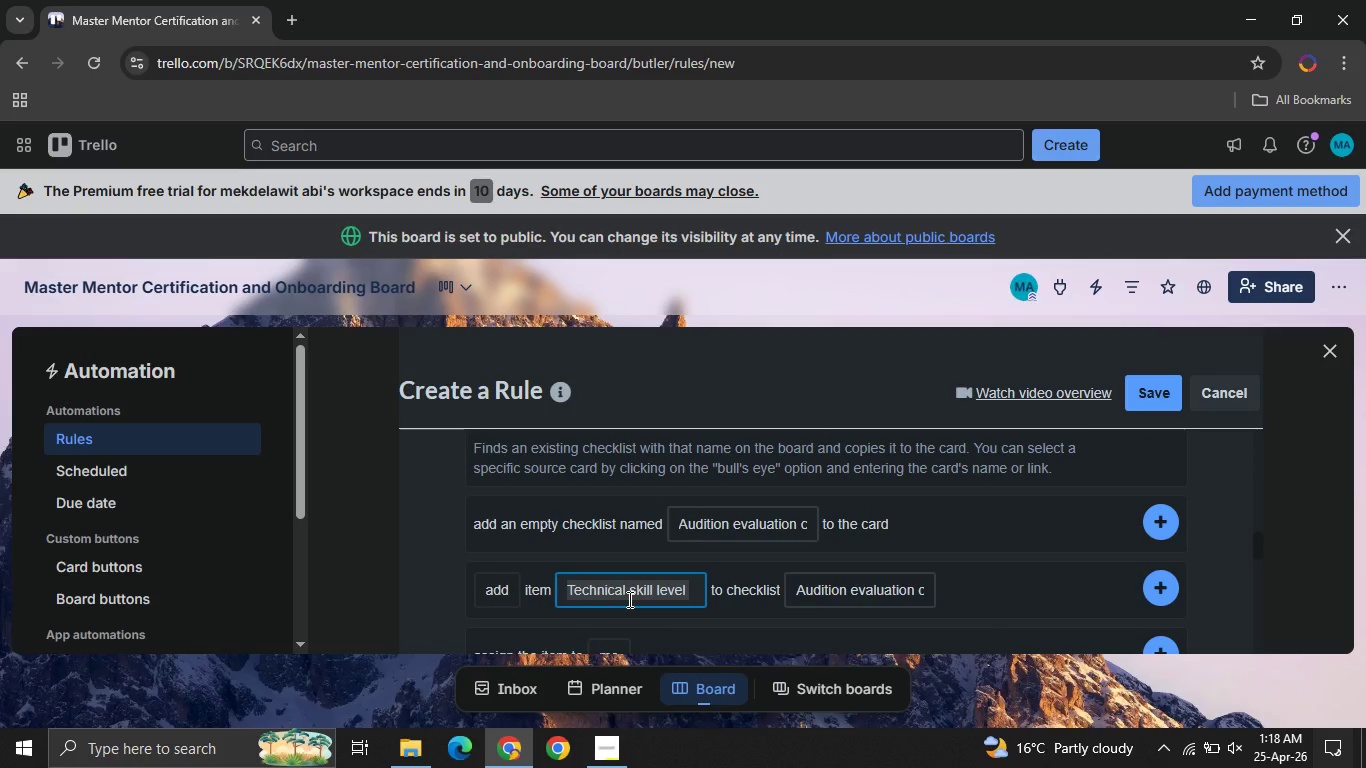 
key(Control+ControlLeft)
 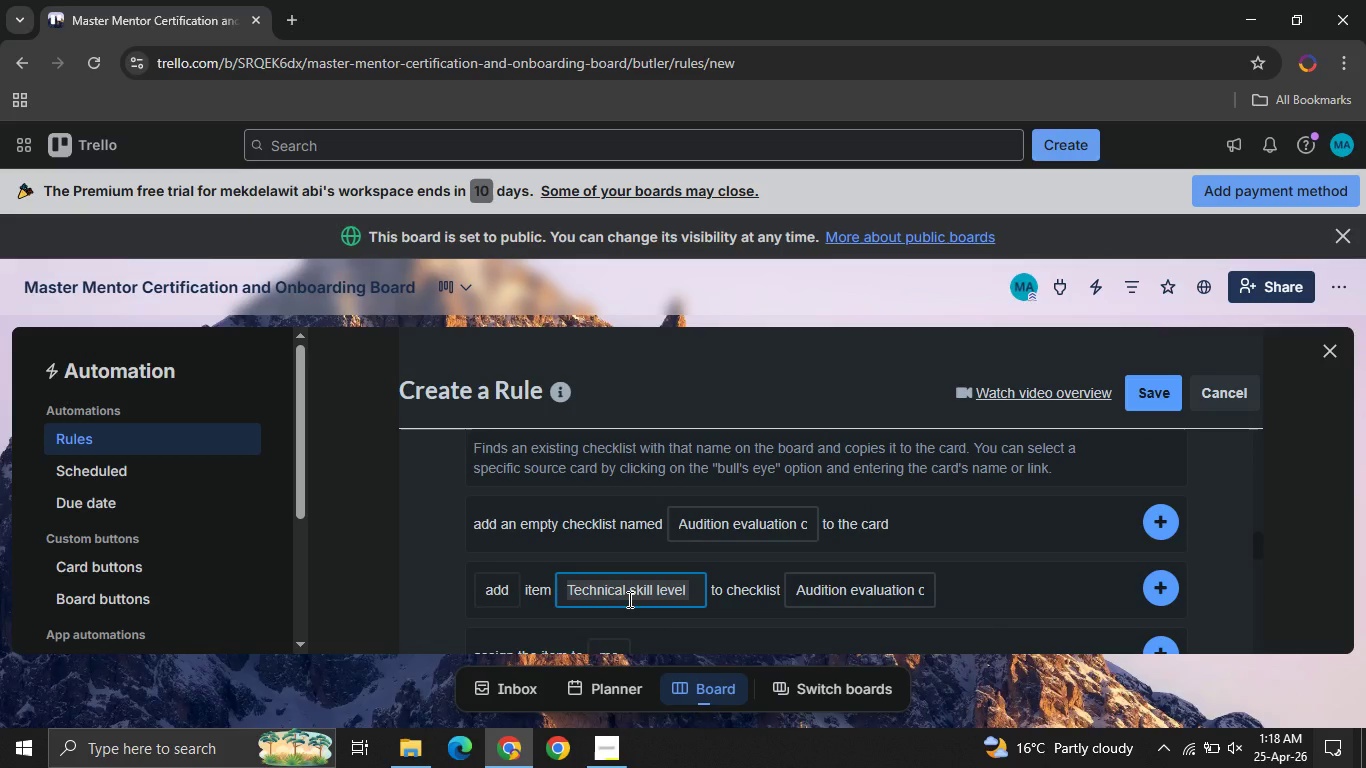 
key(Control+A)
 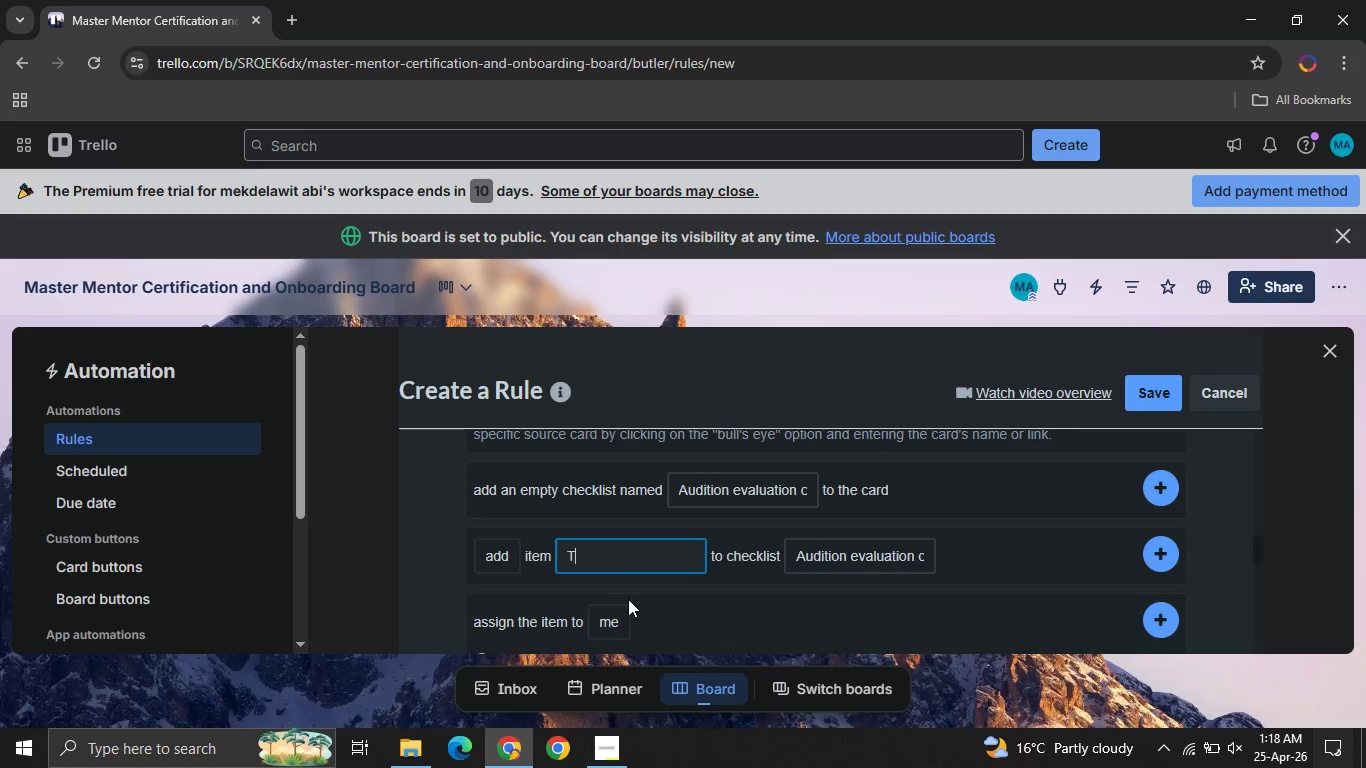 
type(Teaching clarity )
 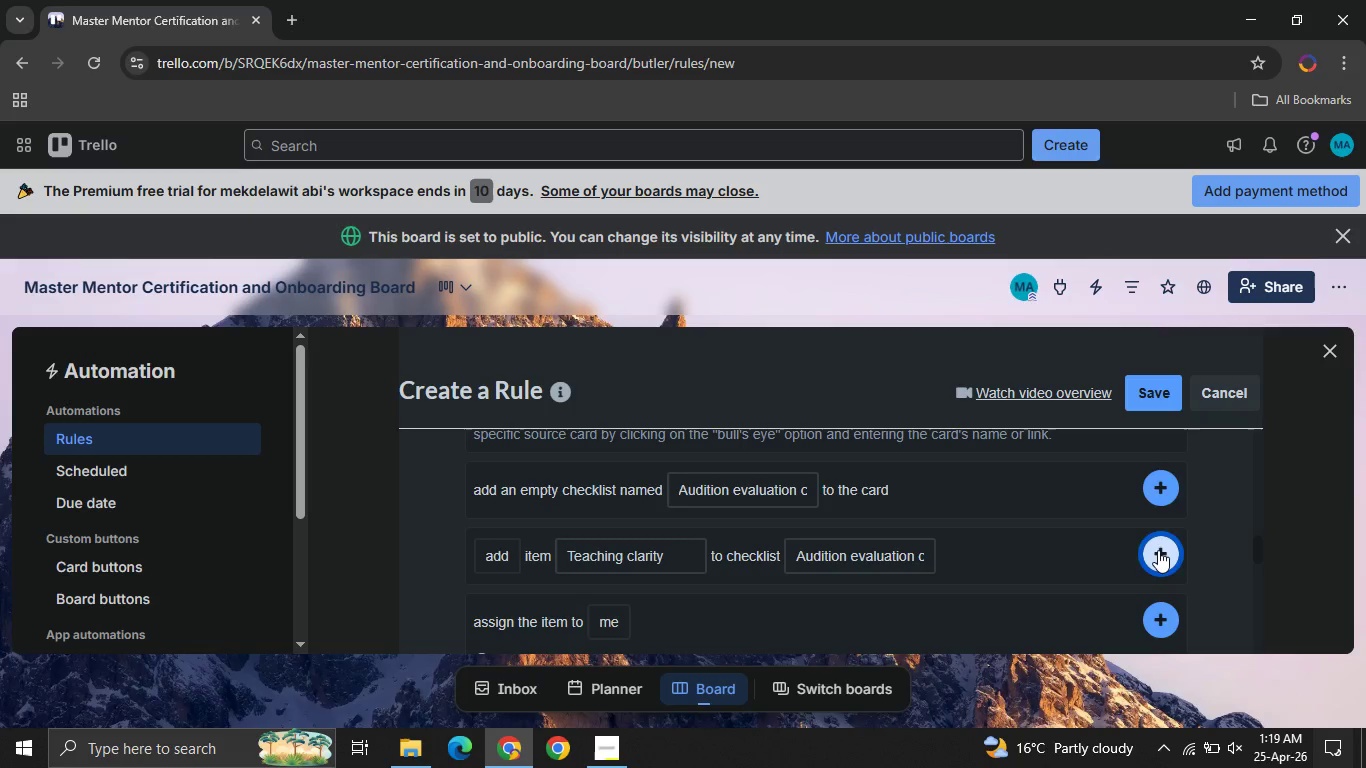 
left_click([1158, 550])
 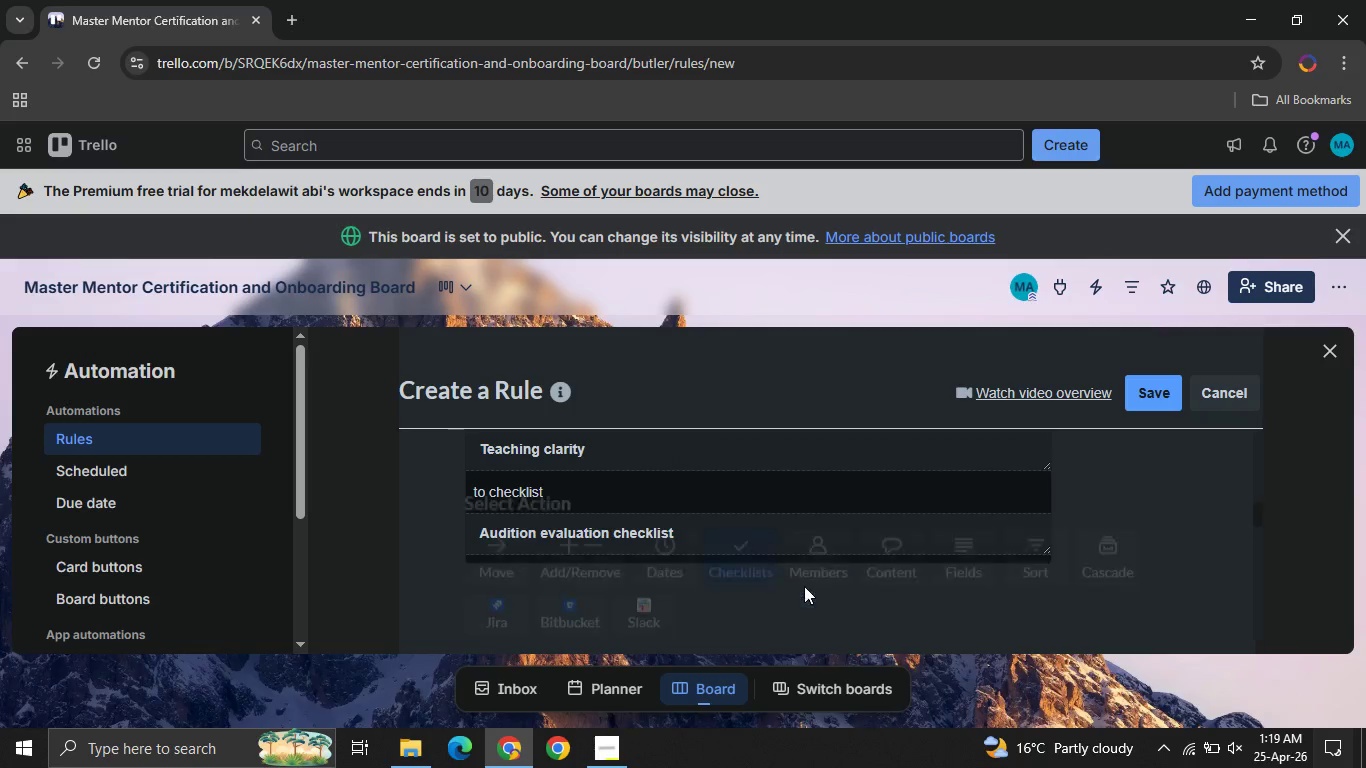 
left_click([804, 586])
 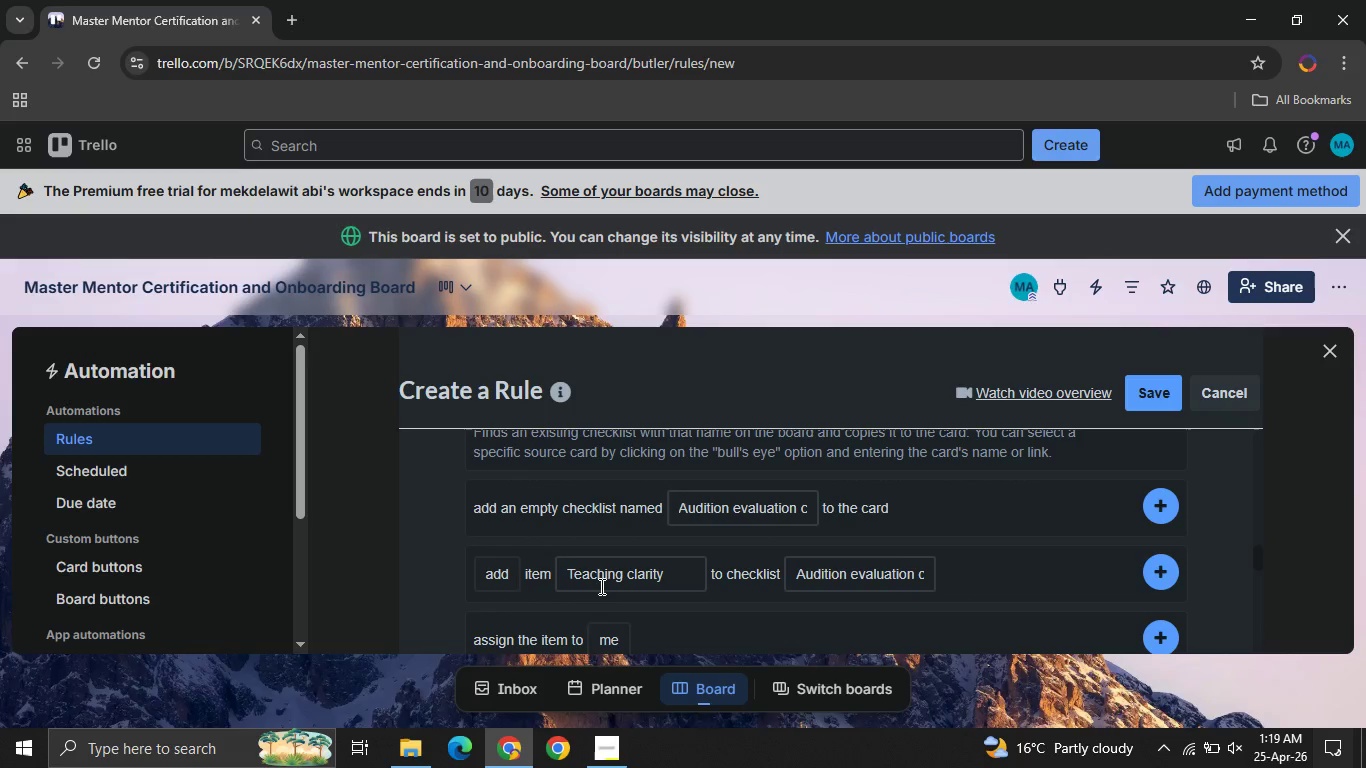 
left_click([600, 586])
 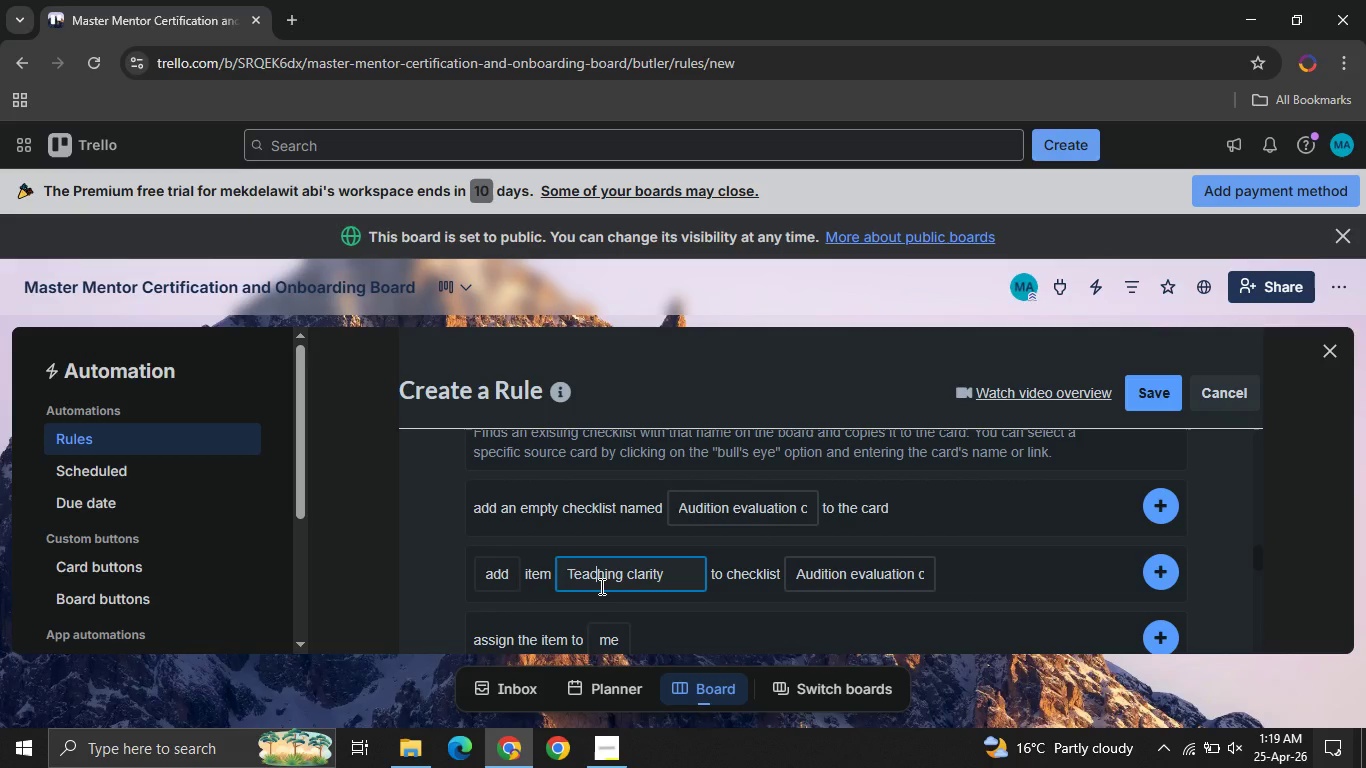 
key(Control+ControlLeft)
 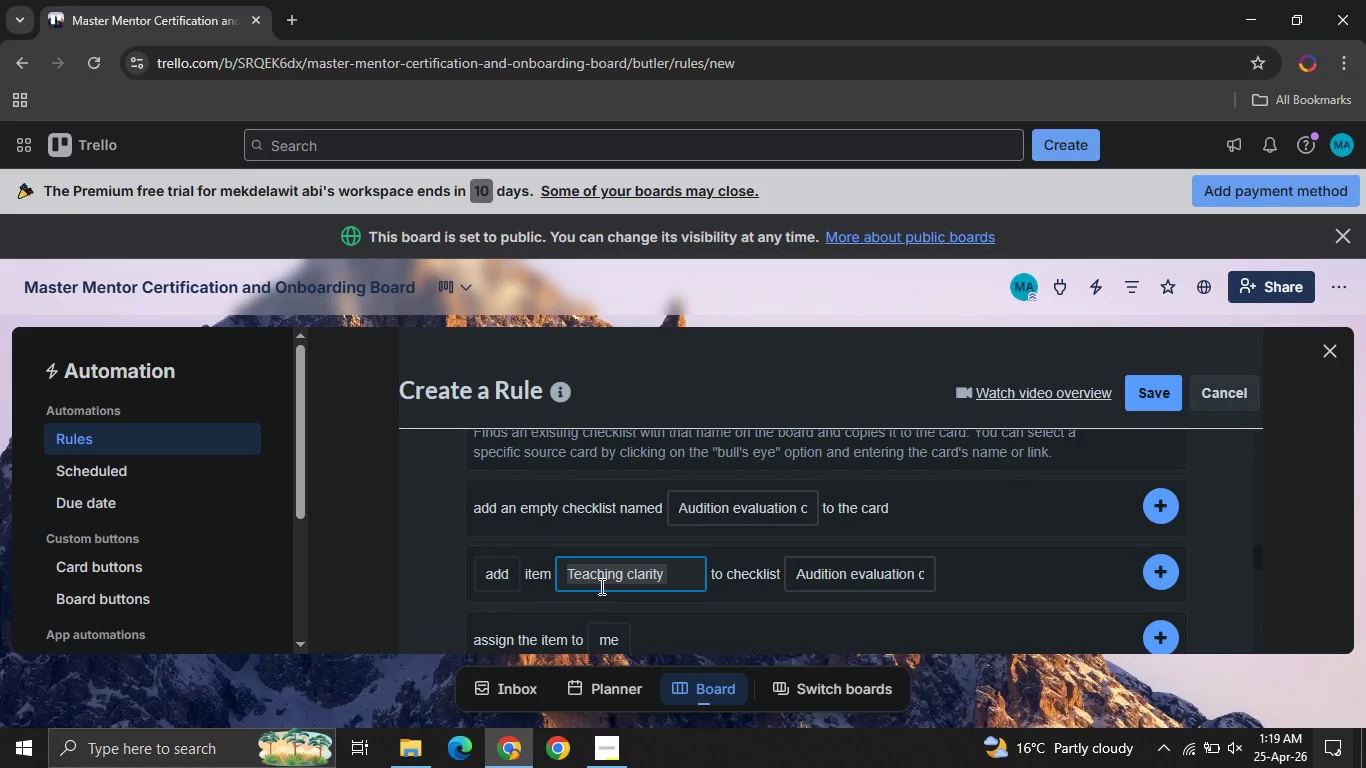 
key(Control+A)
 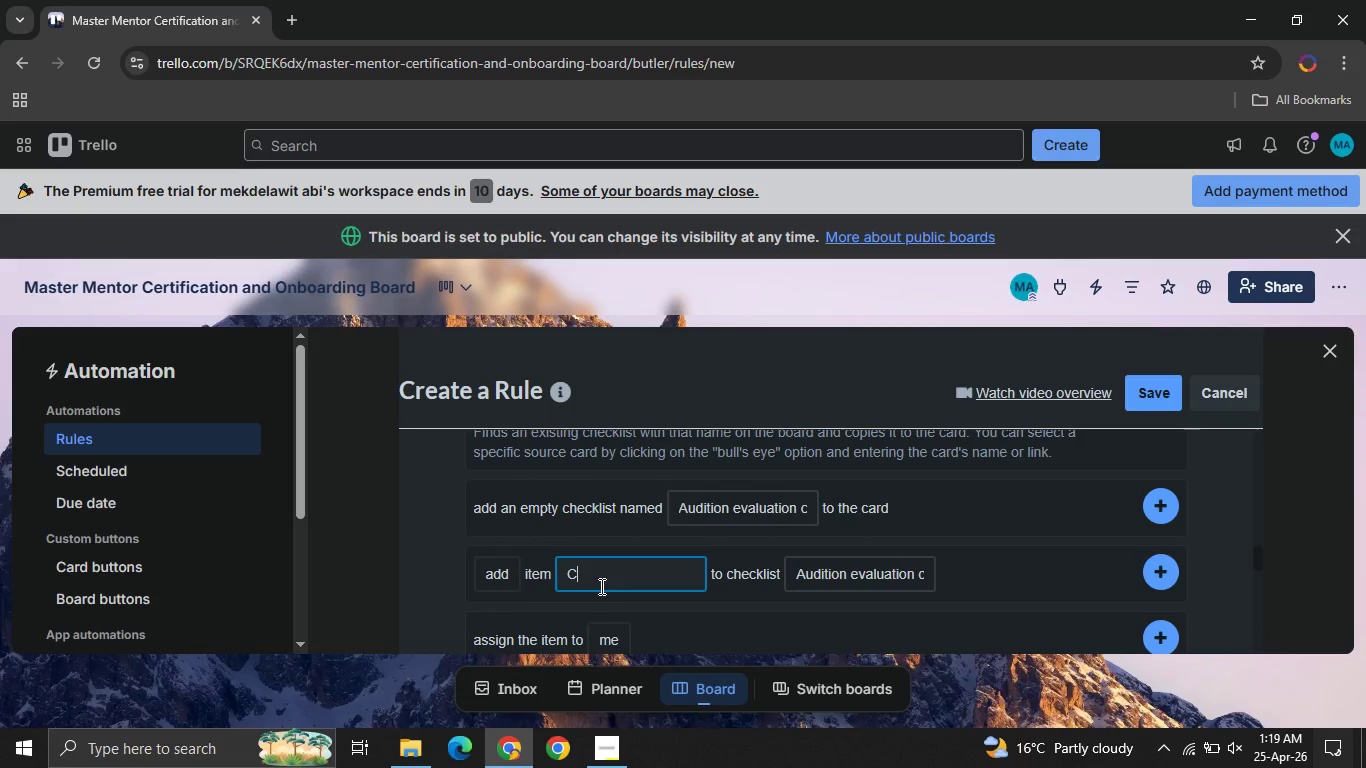 
type(Communication skills )
key(Backspace)
 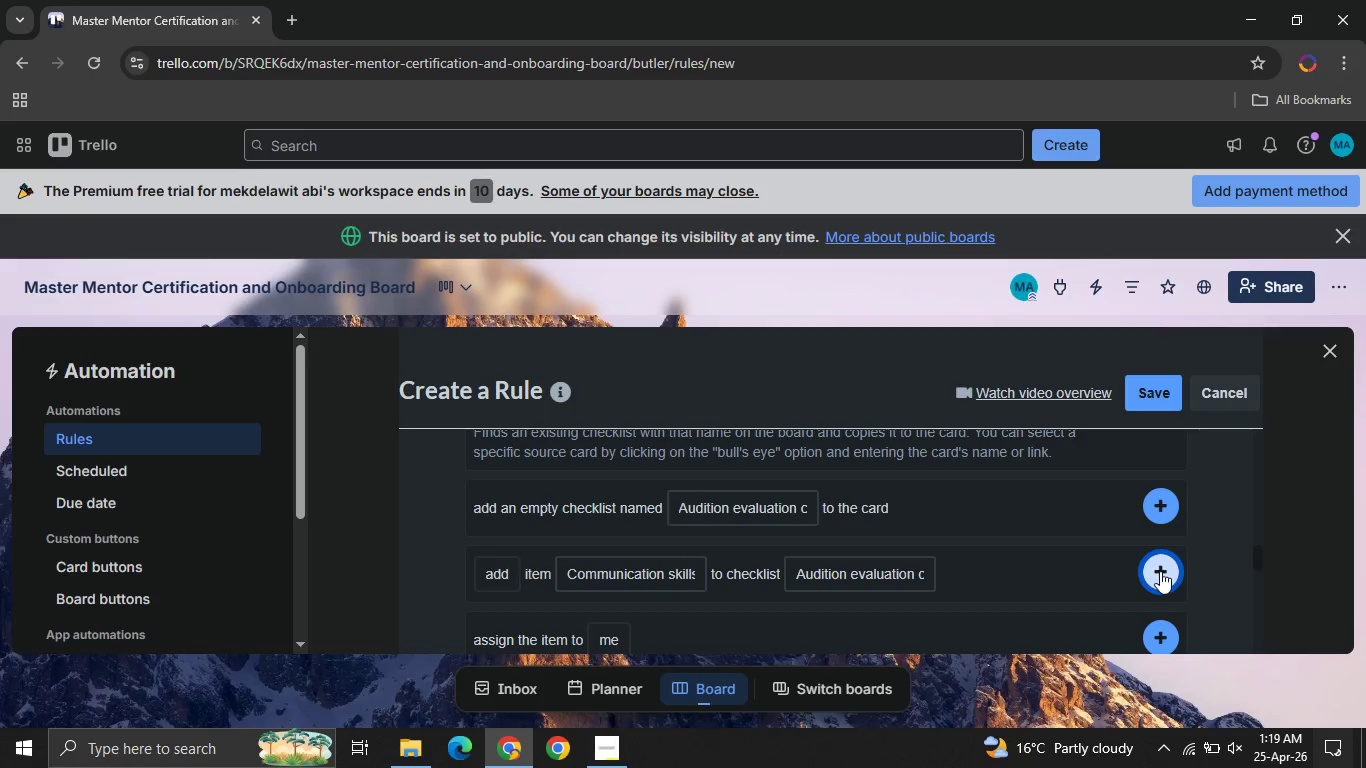 
left_click([1160, 571])
 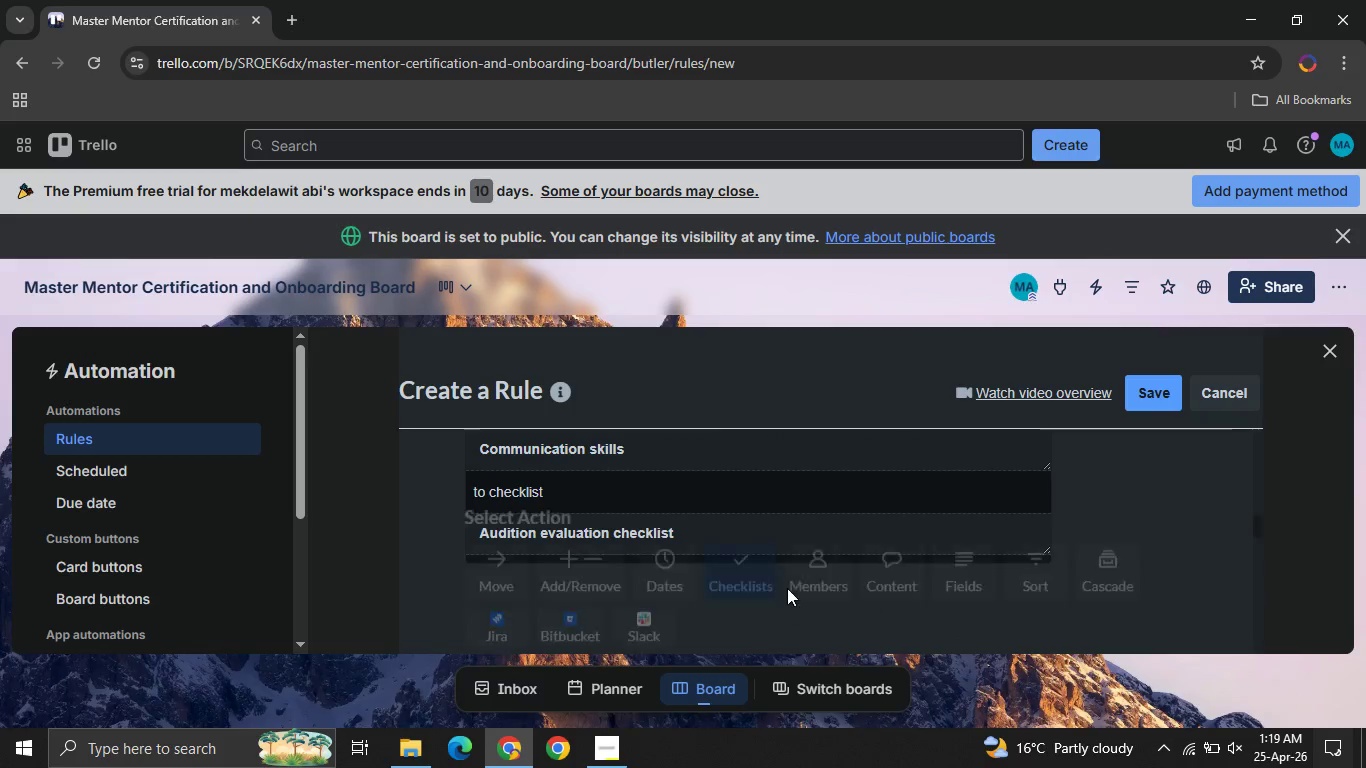 
left_click([787, 588])
 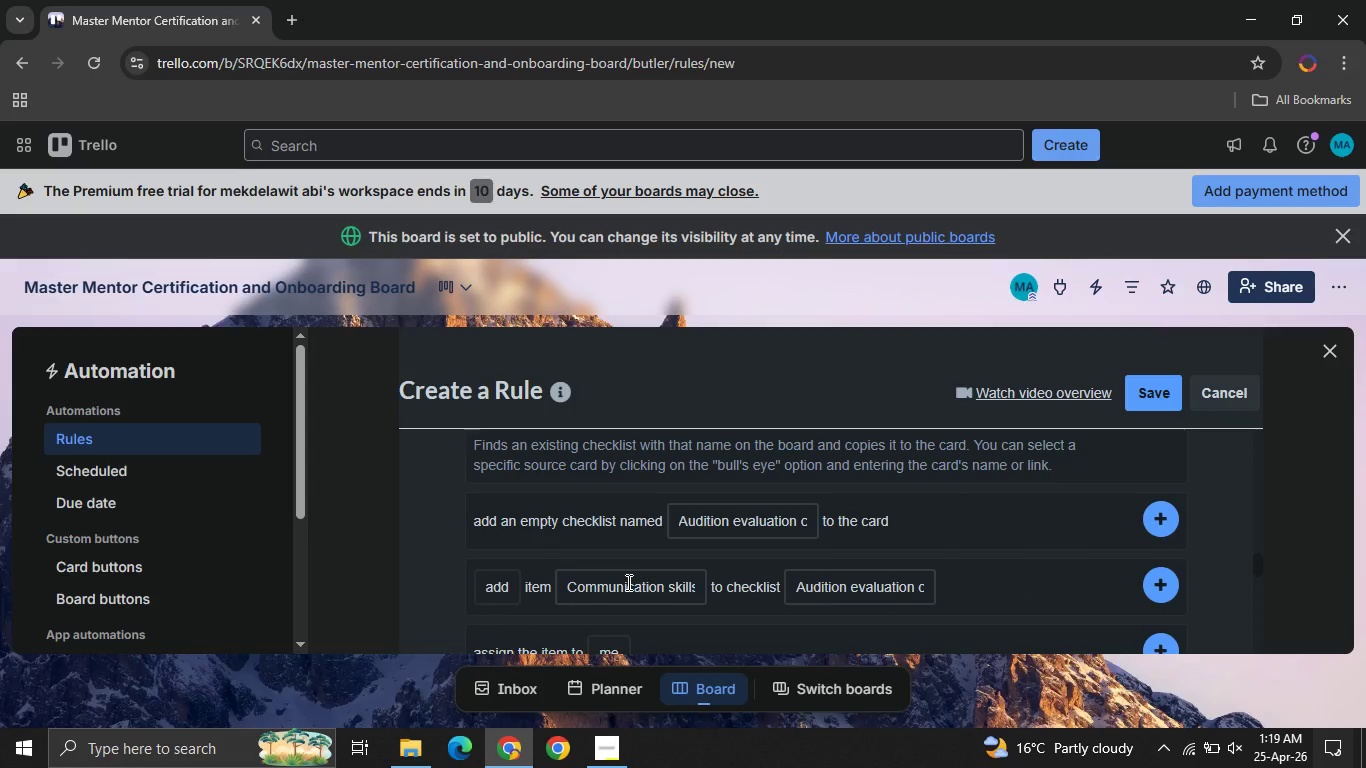 
left_click([627, 582])
 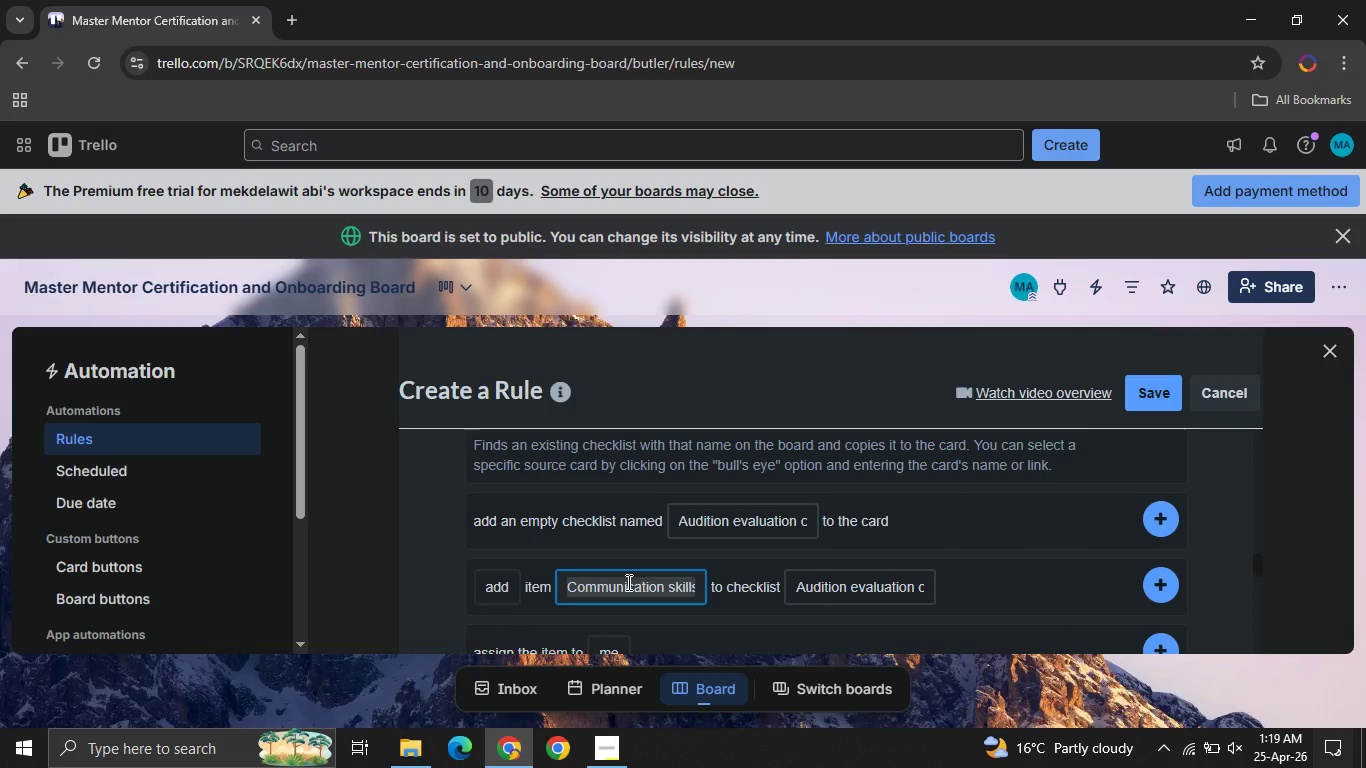 
key(Control+ControlLeft)
 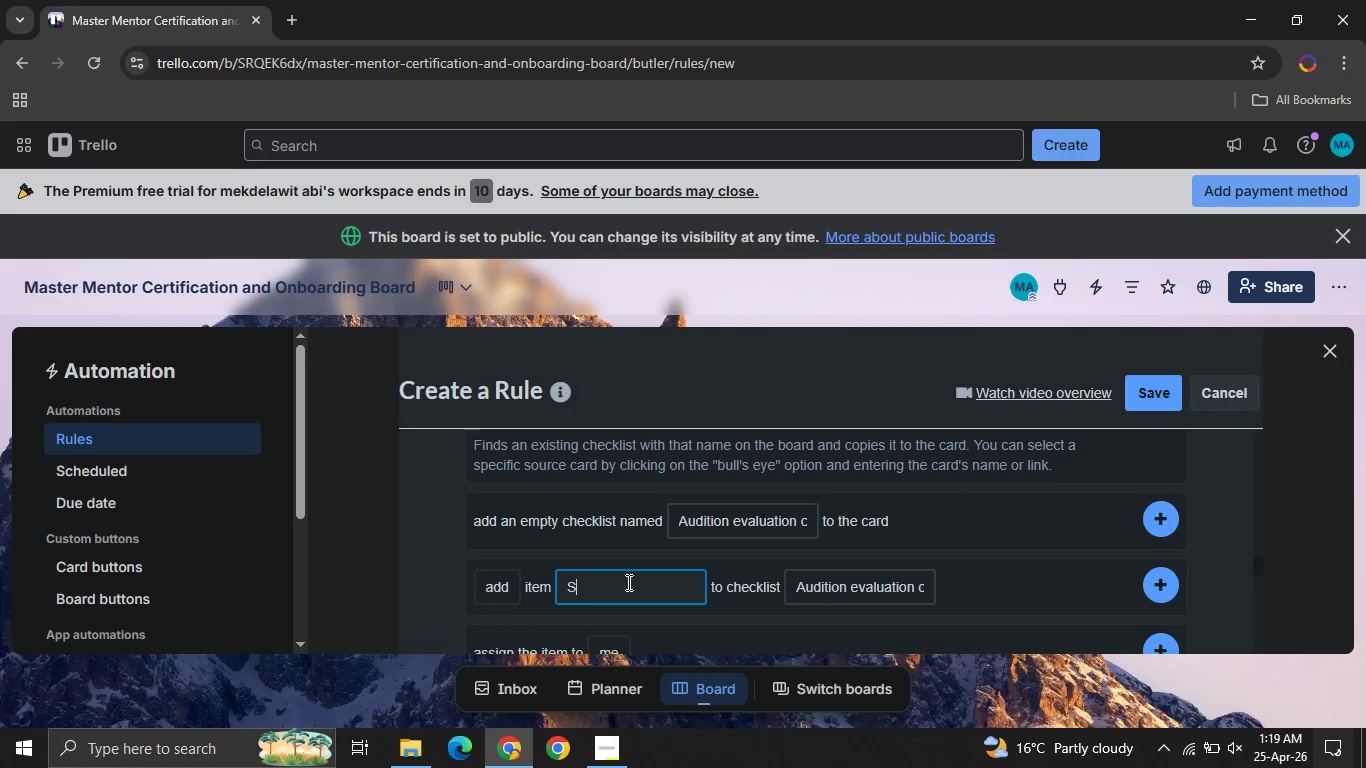 
key(Control+A)
 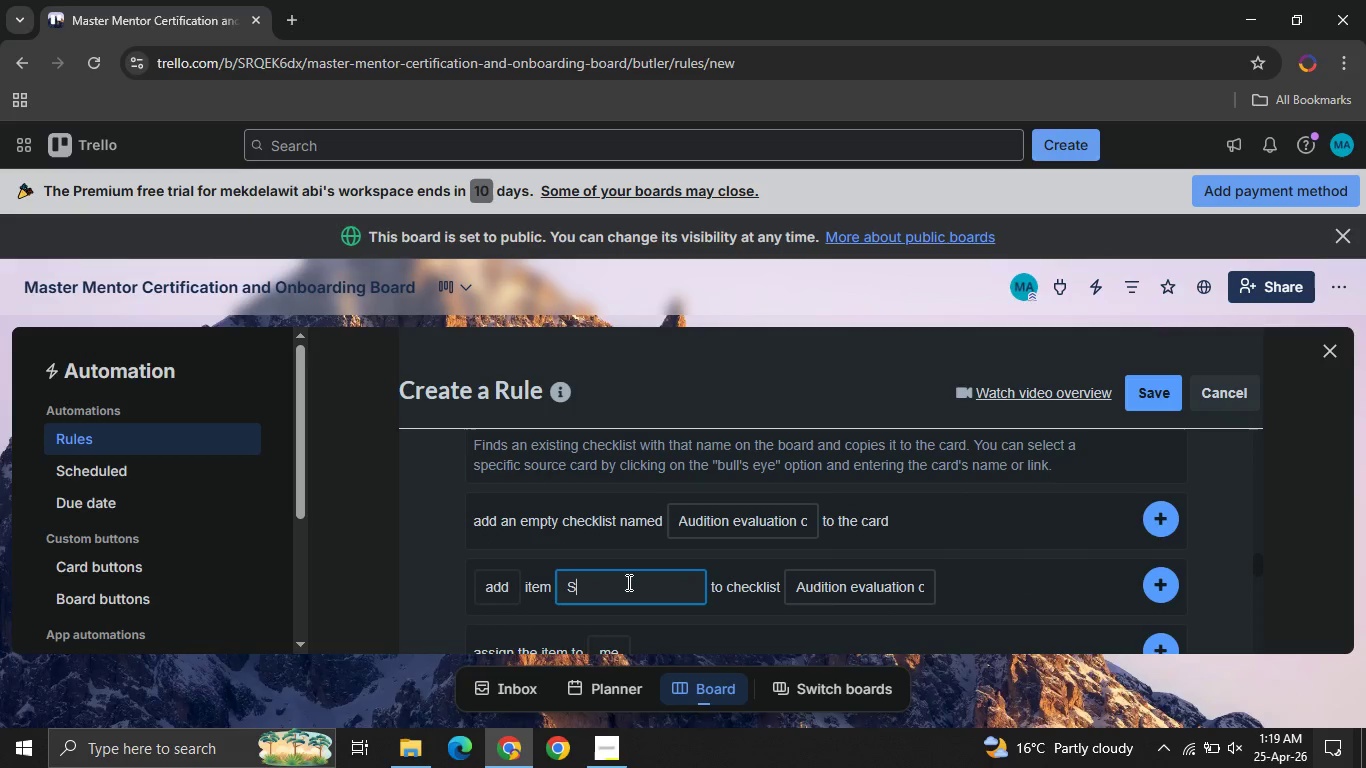 
type(Student engagement potential )
key(Backspace)
 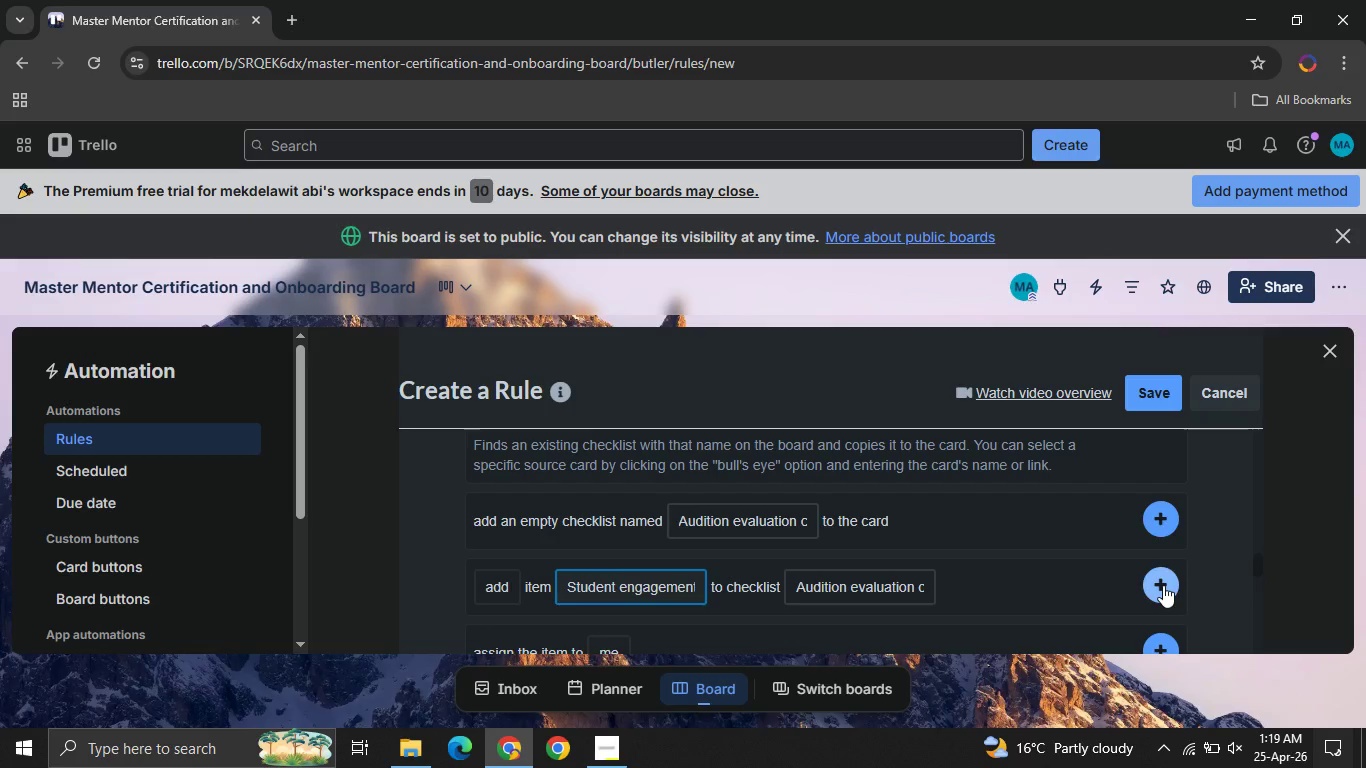 
left_click([1163, 585])
 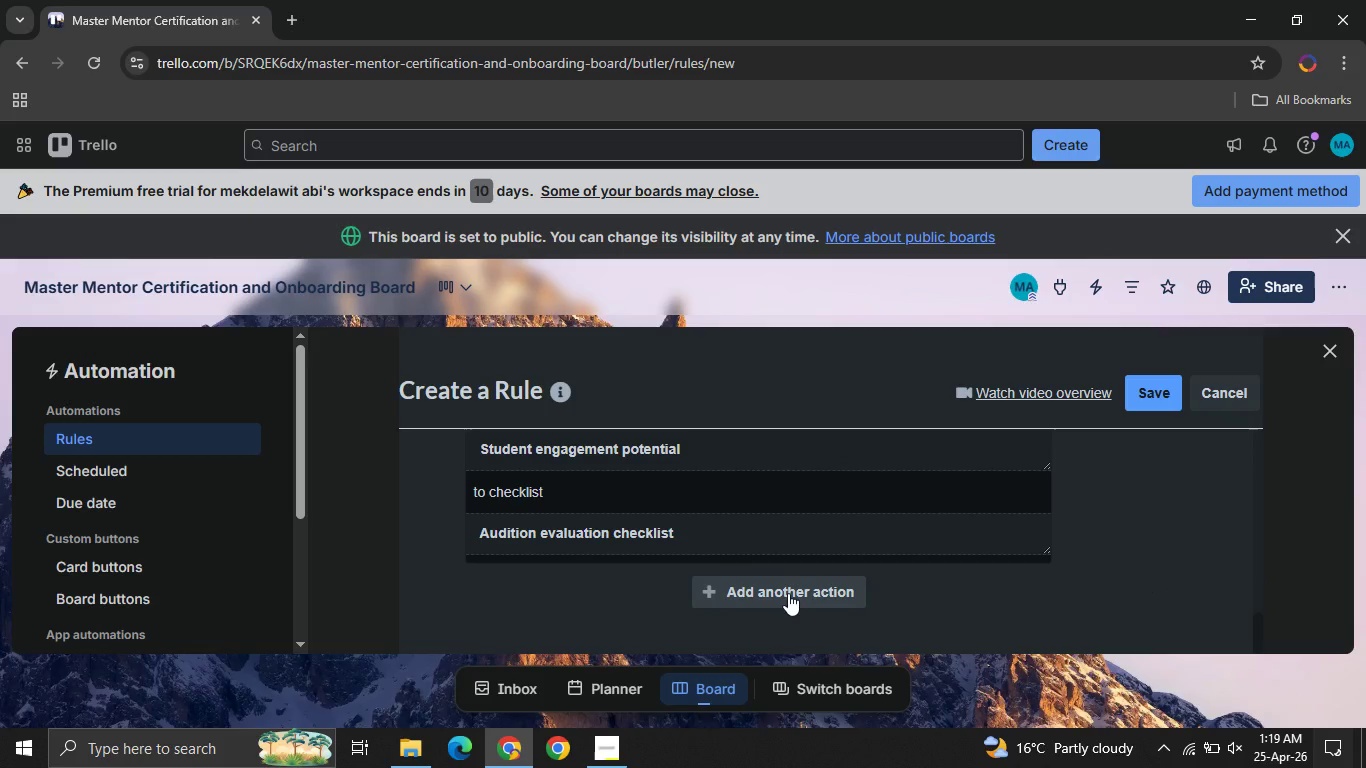 
wait(9.17)
 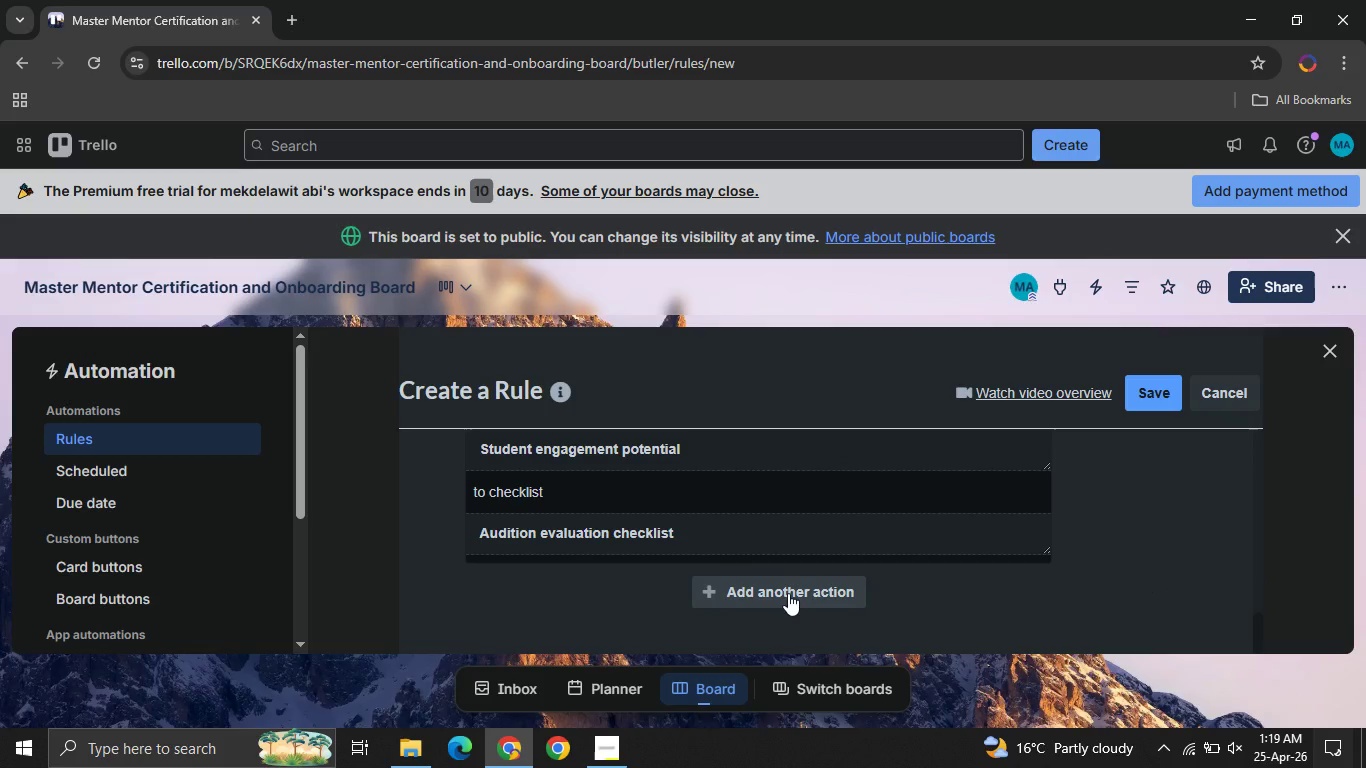 
left_click([788, 593])
 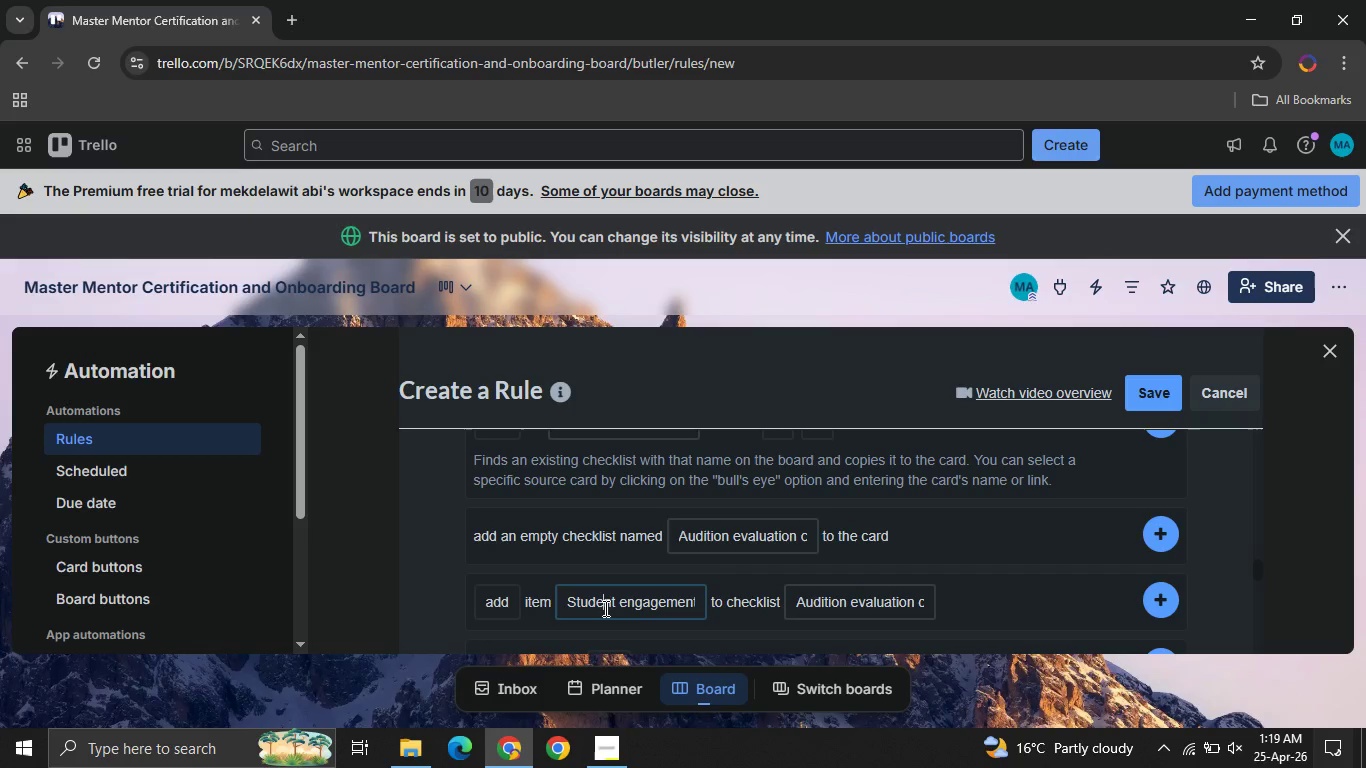 
left_click([604, 608])
 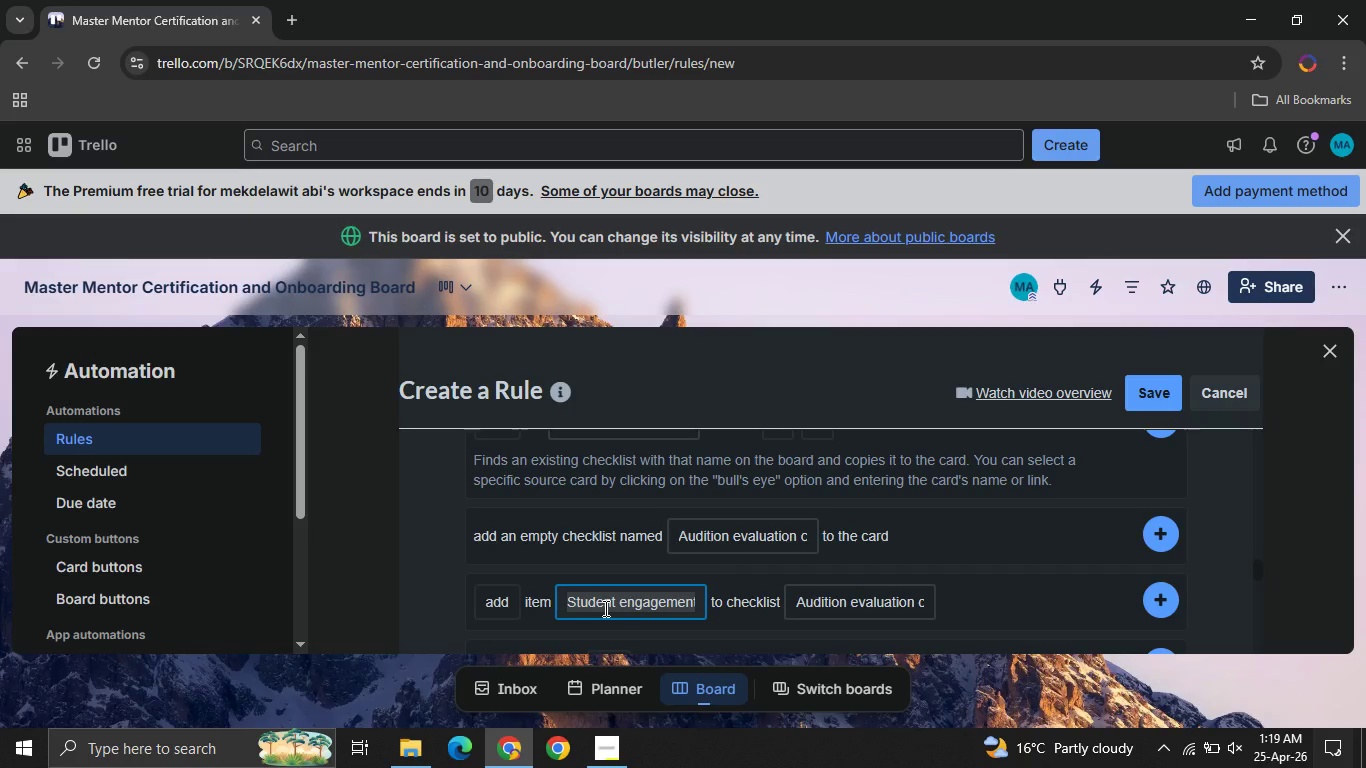 
key(Control+ControlLeft)
 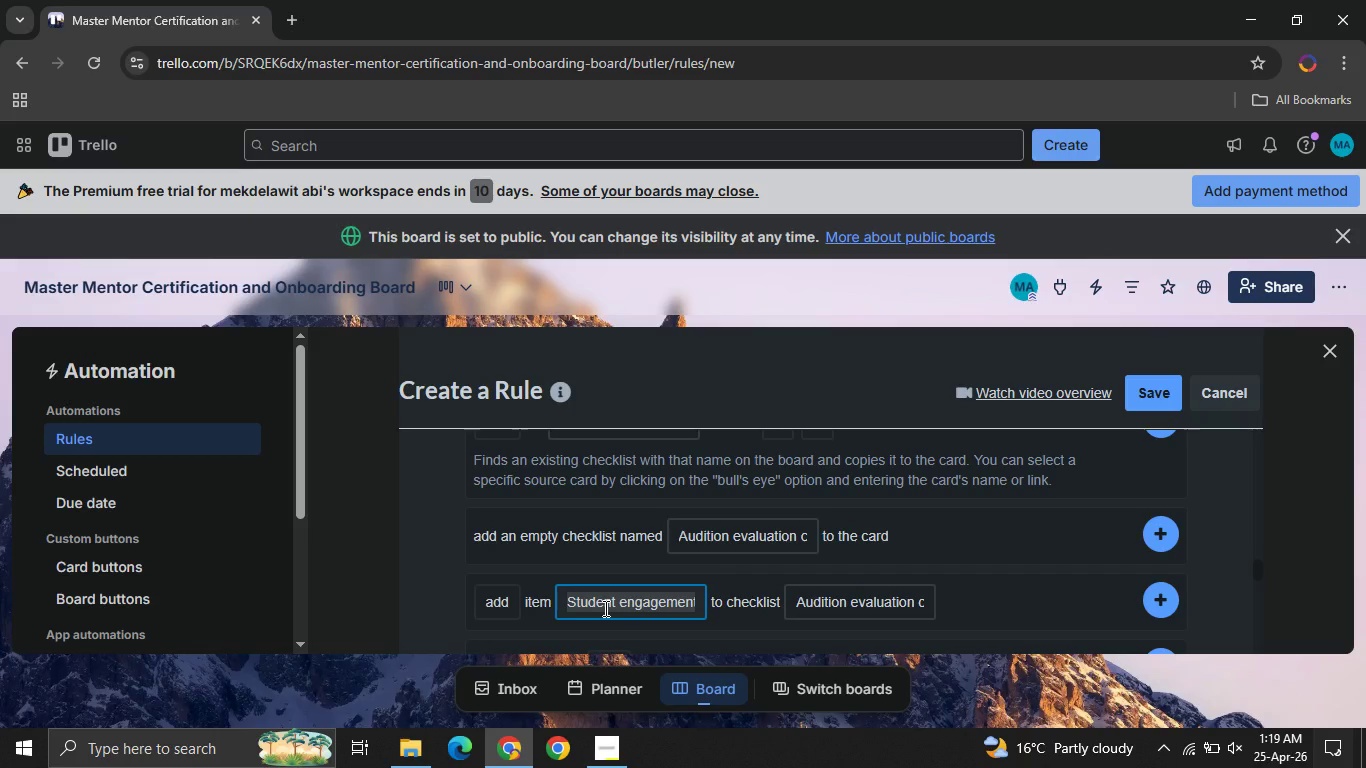 
key(Control+A)
 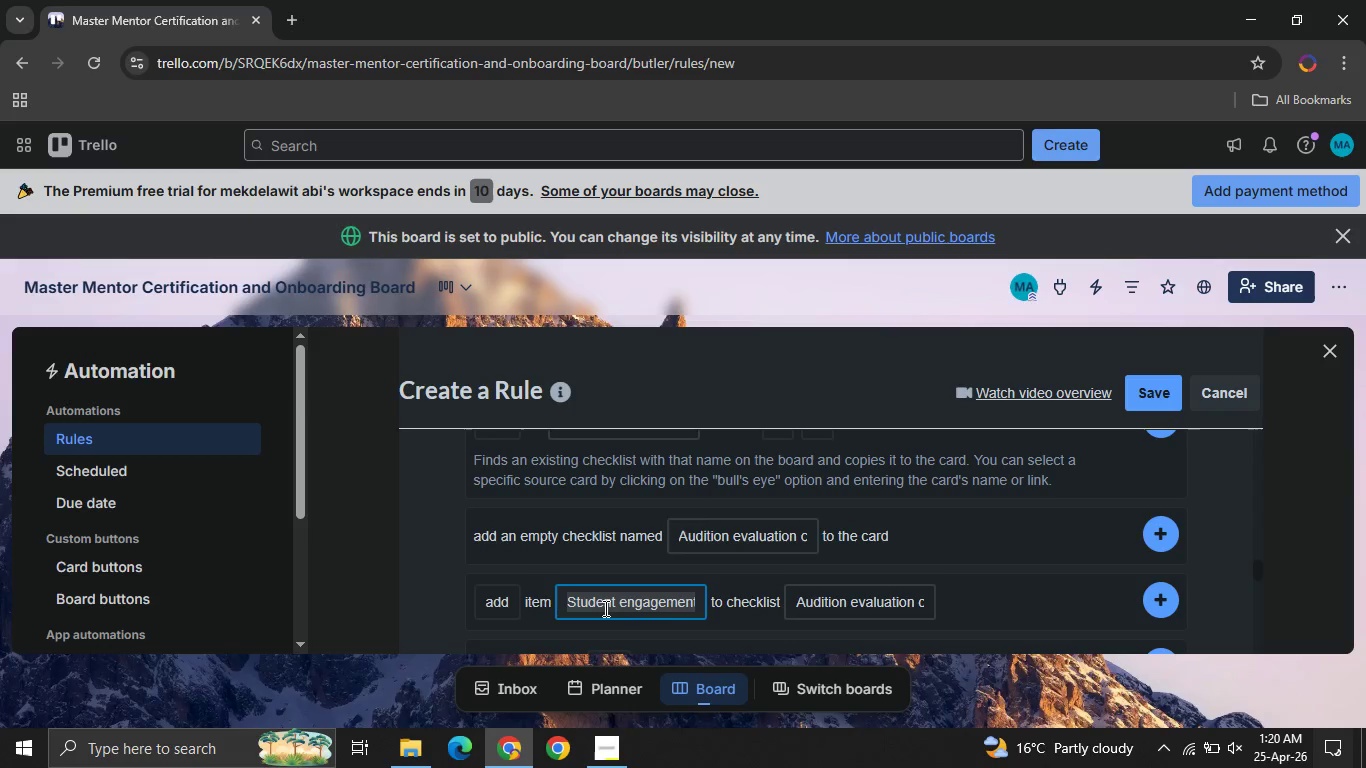 
type(Portfolio strenght)
key(Backspace)
key(Backspace)
type(th )
 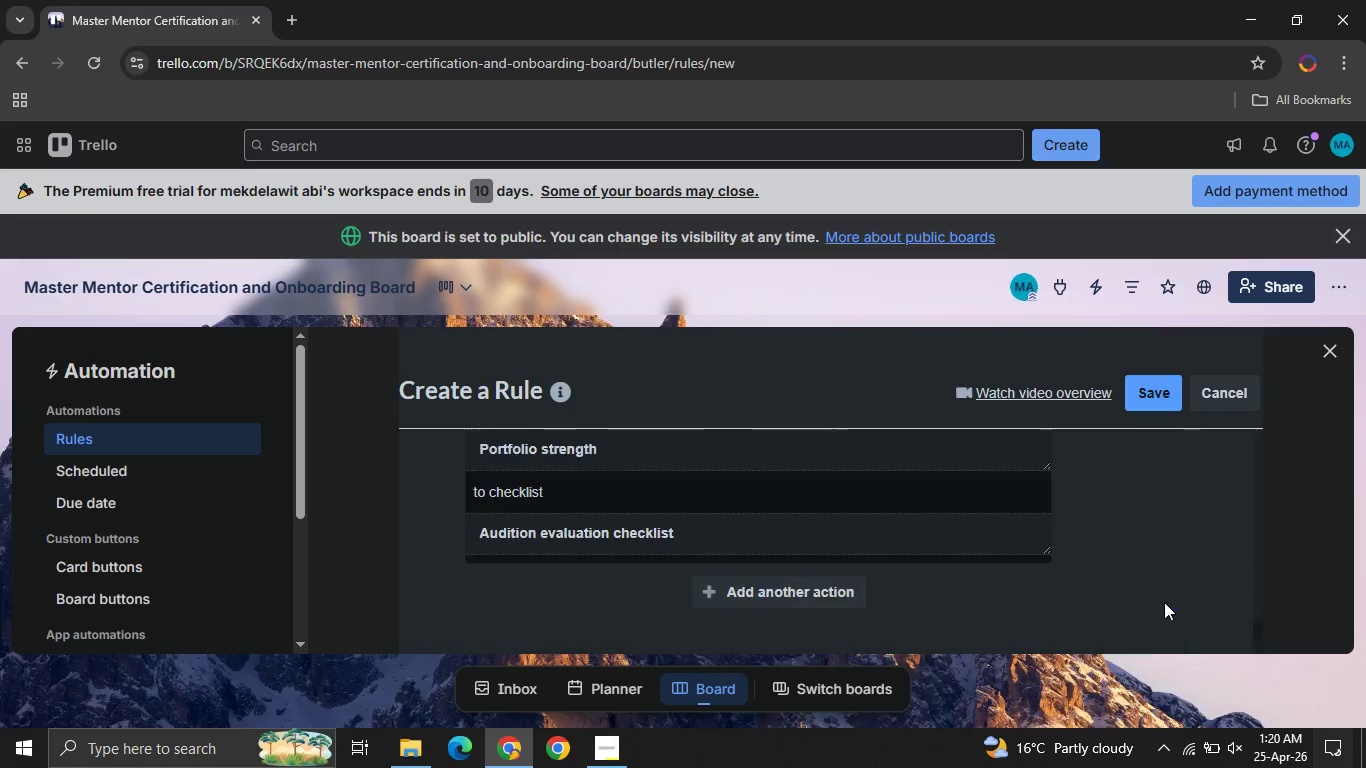 
left_click([1164, 602])
 